 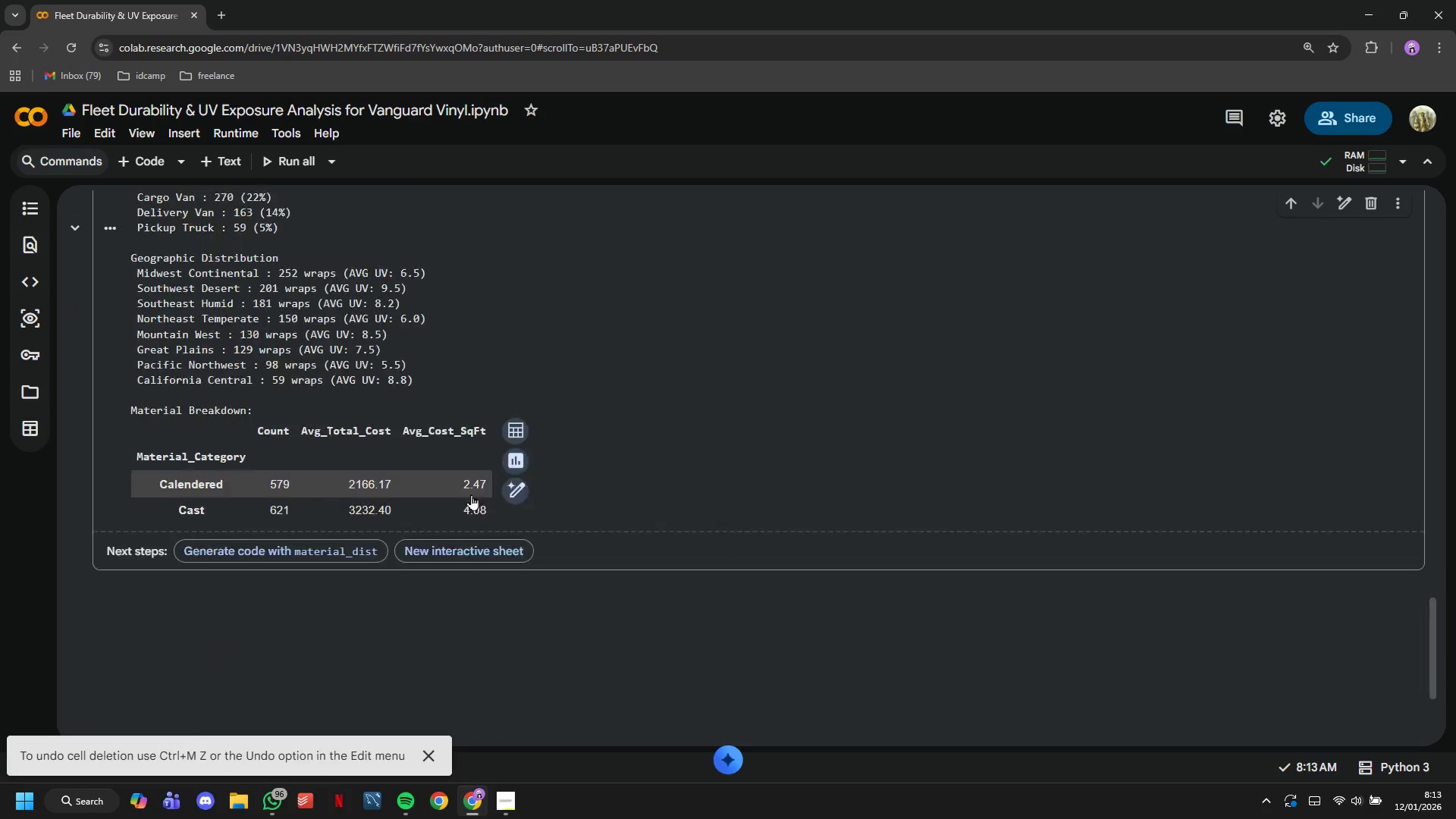 
mouse_move([467, 476])
 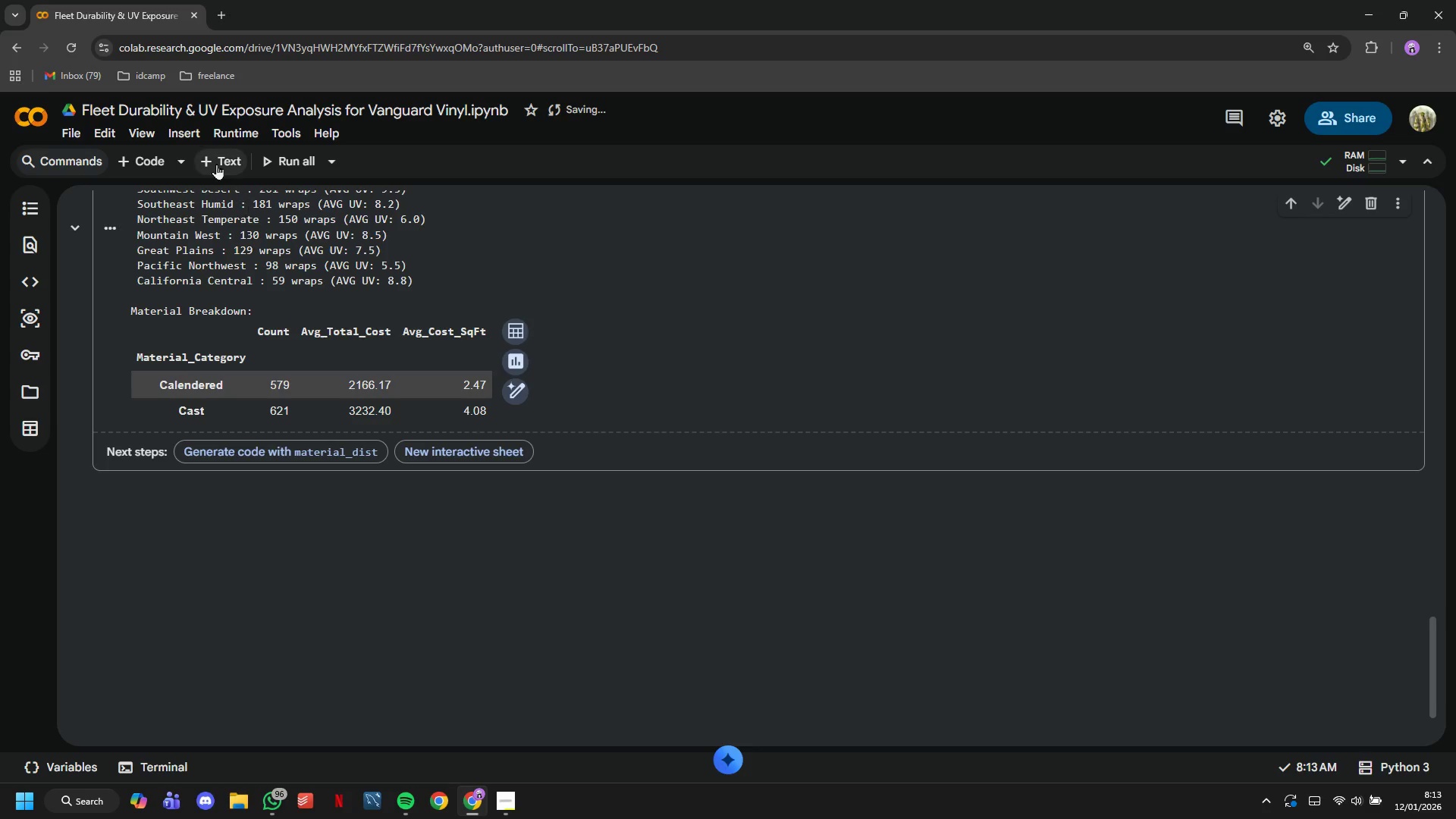 
left_click([216, 164])
 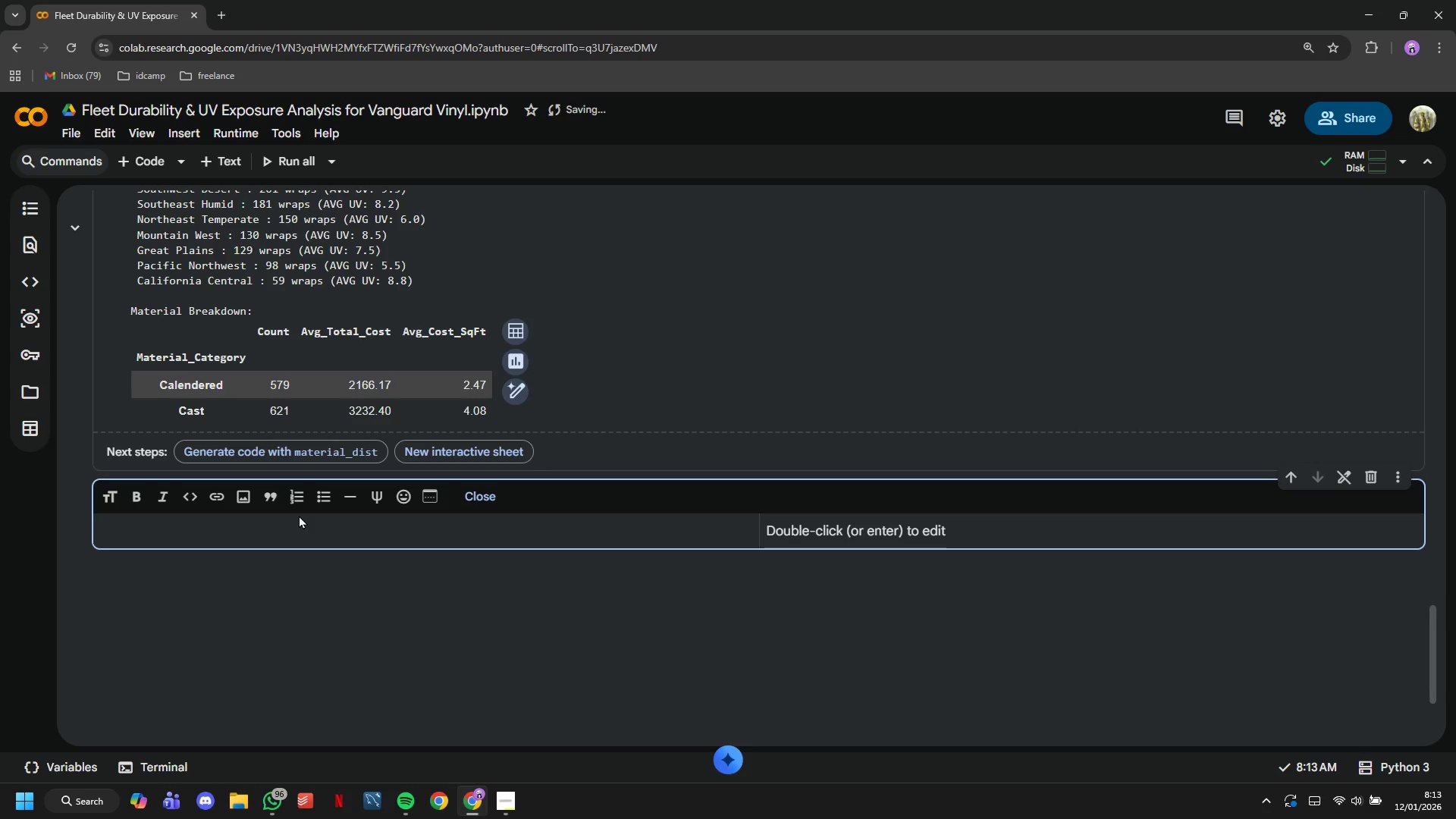 
type(## PART 3: UV EXPOSI)
key(Backspace)
type(URE CORRELATION ANALYSIS)
 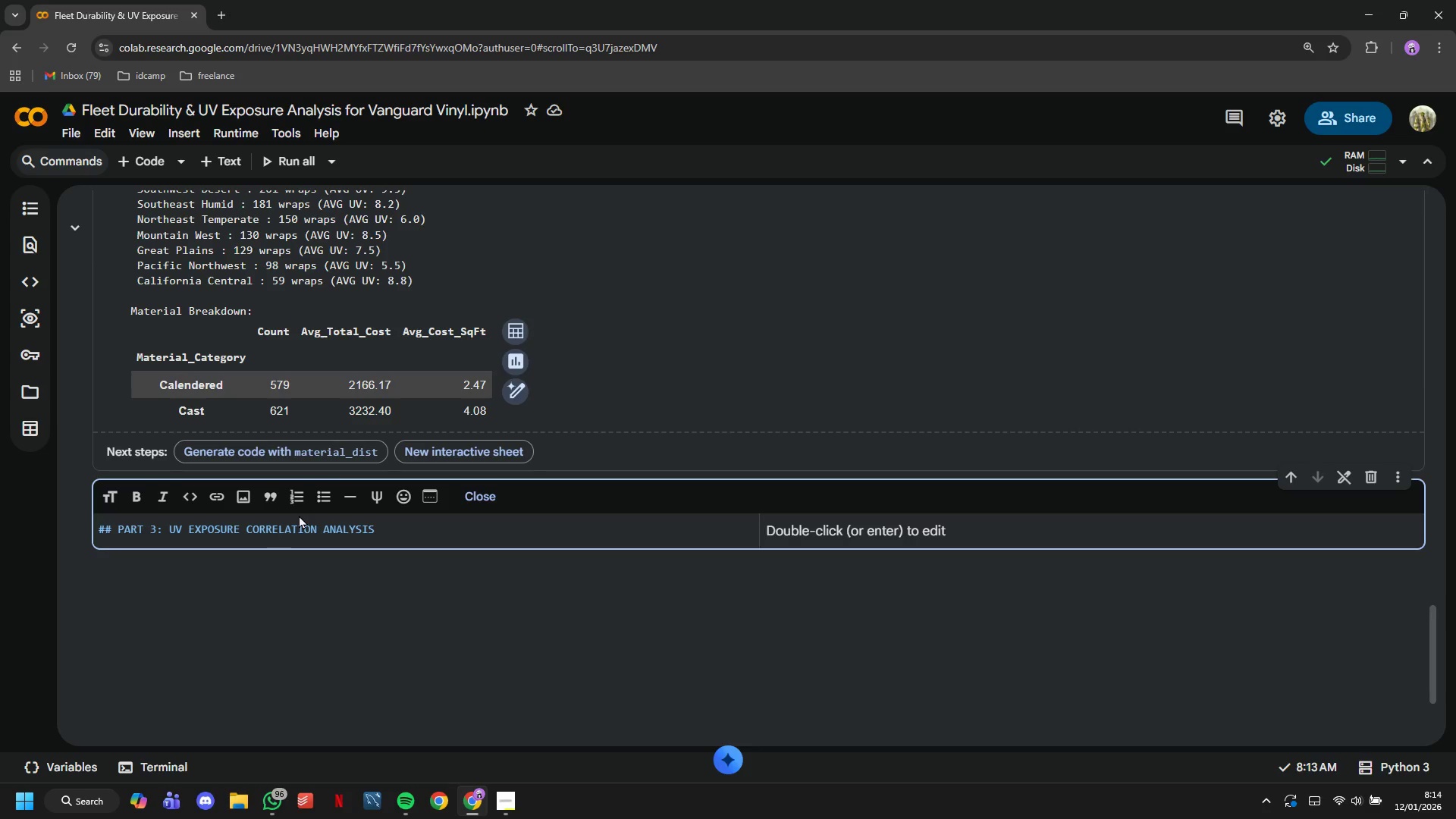 
wait(7.03)
 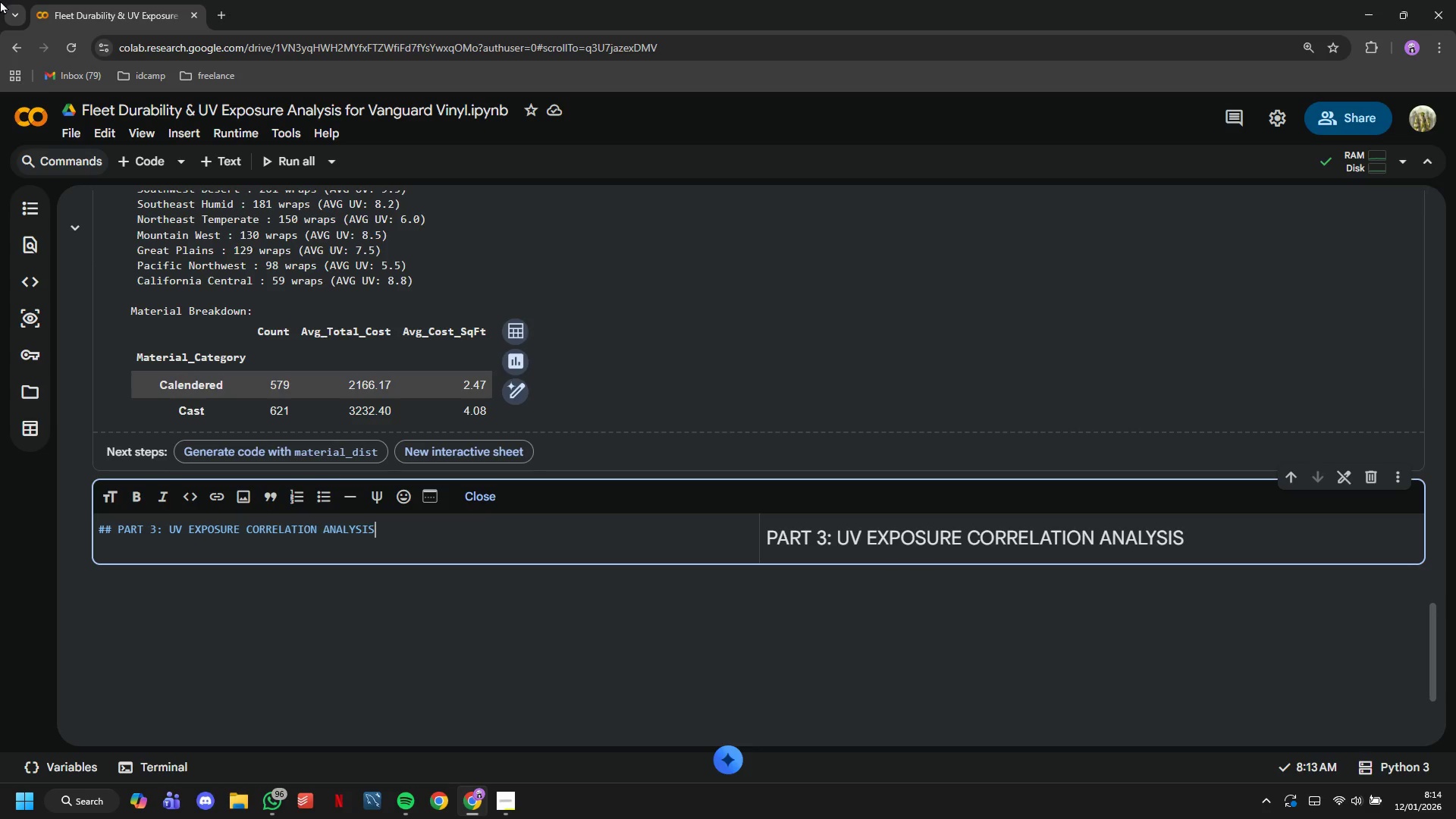 
scroll: coordinate [66, 400], scroll_direction: up, amount: 2.0
 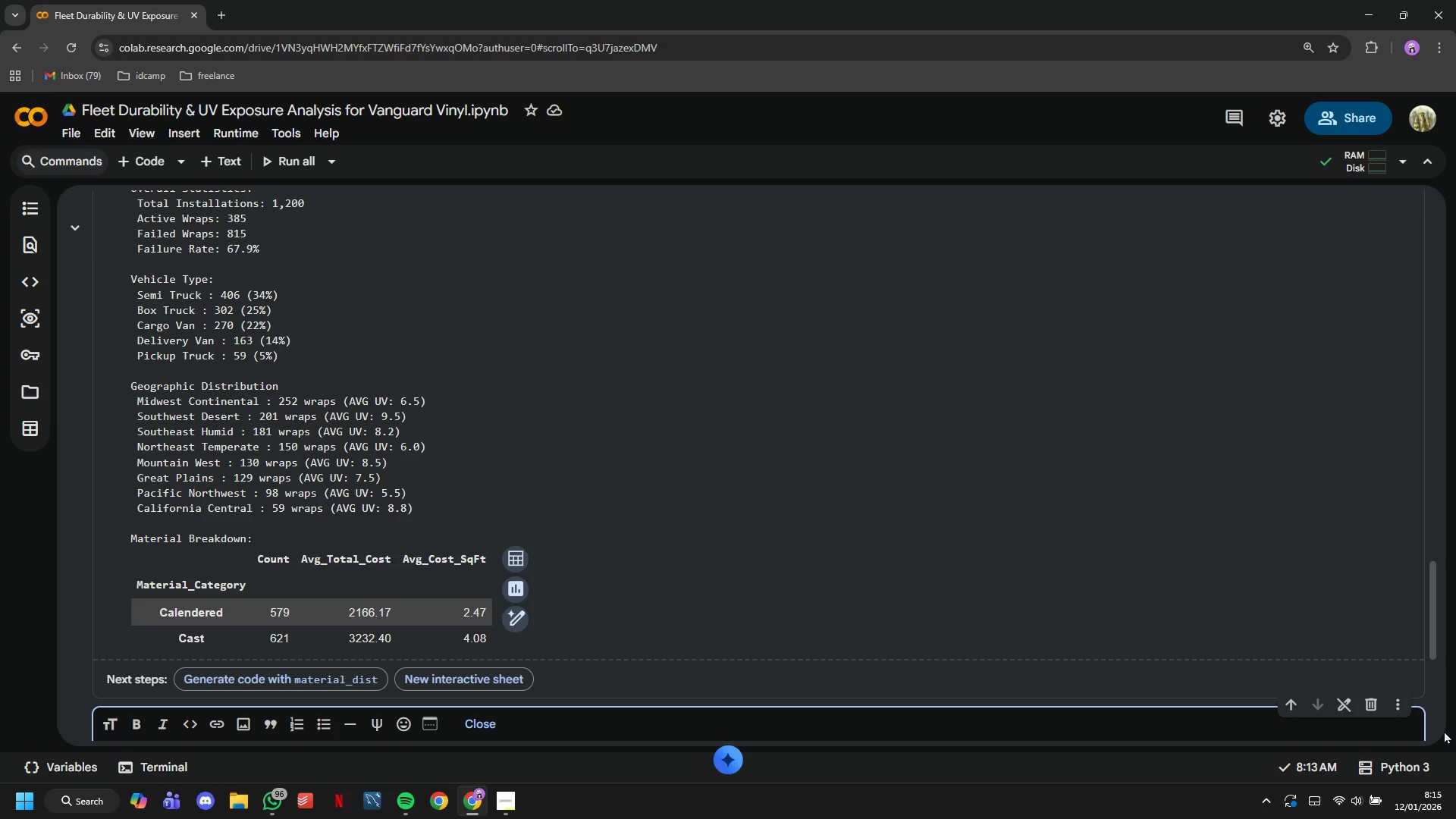 
wait(73.95)
 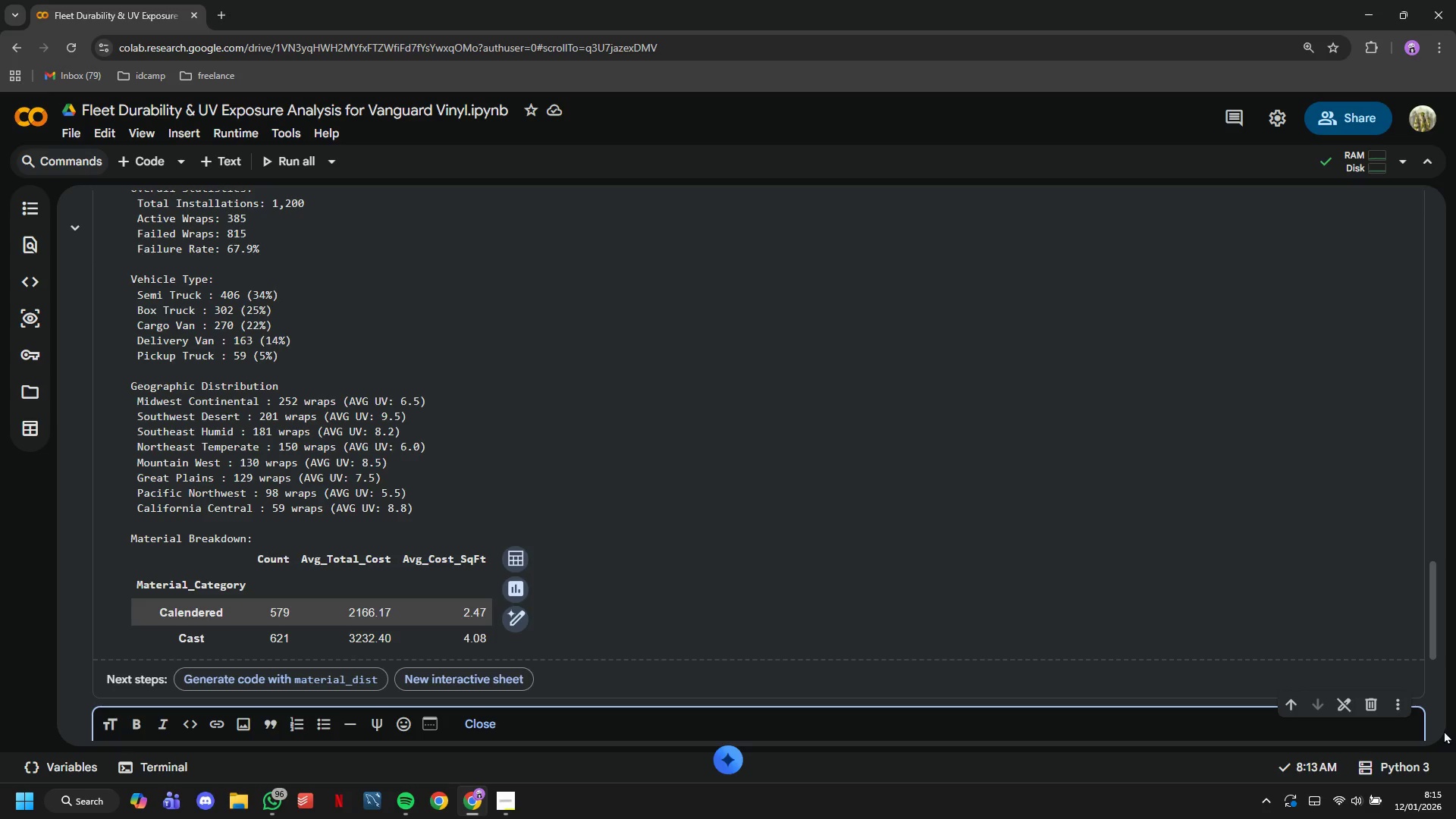 
scroll: coordinate [684, 507], scroll_direction: down, amount: 1.0
 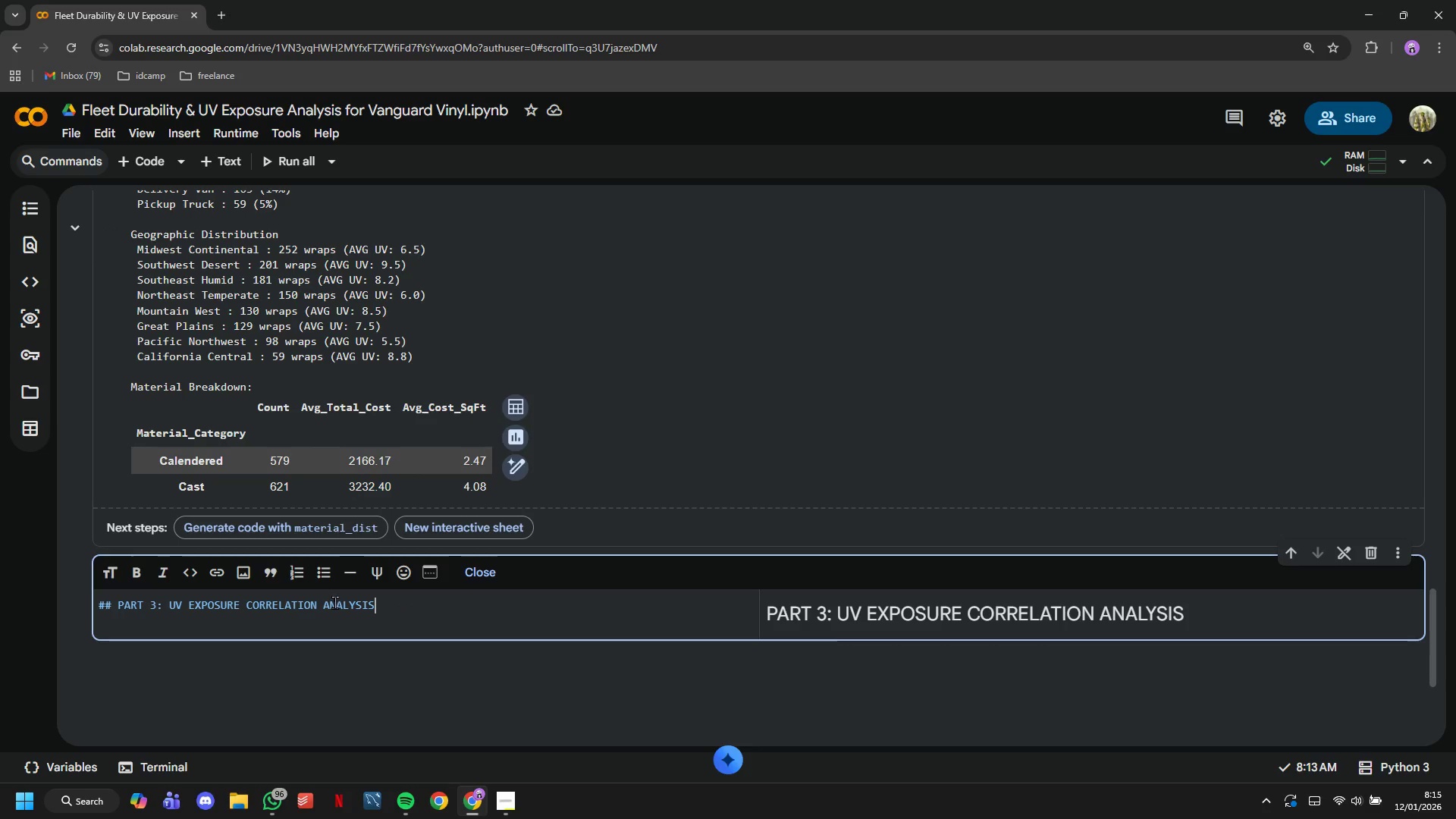 
key(CapsLock)
 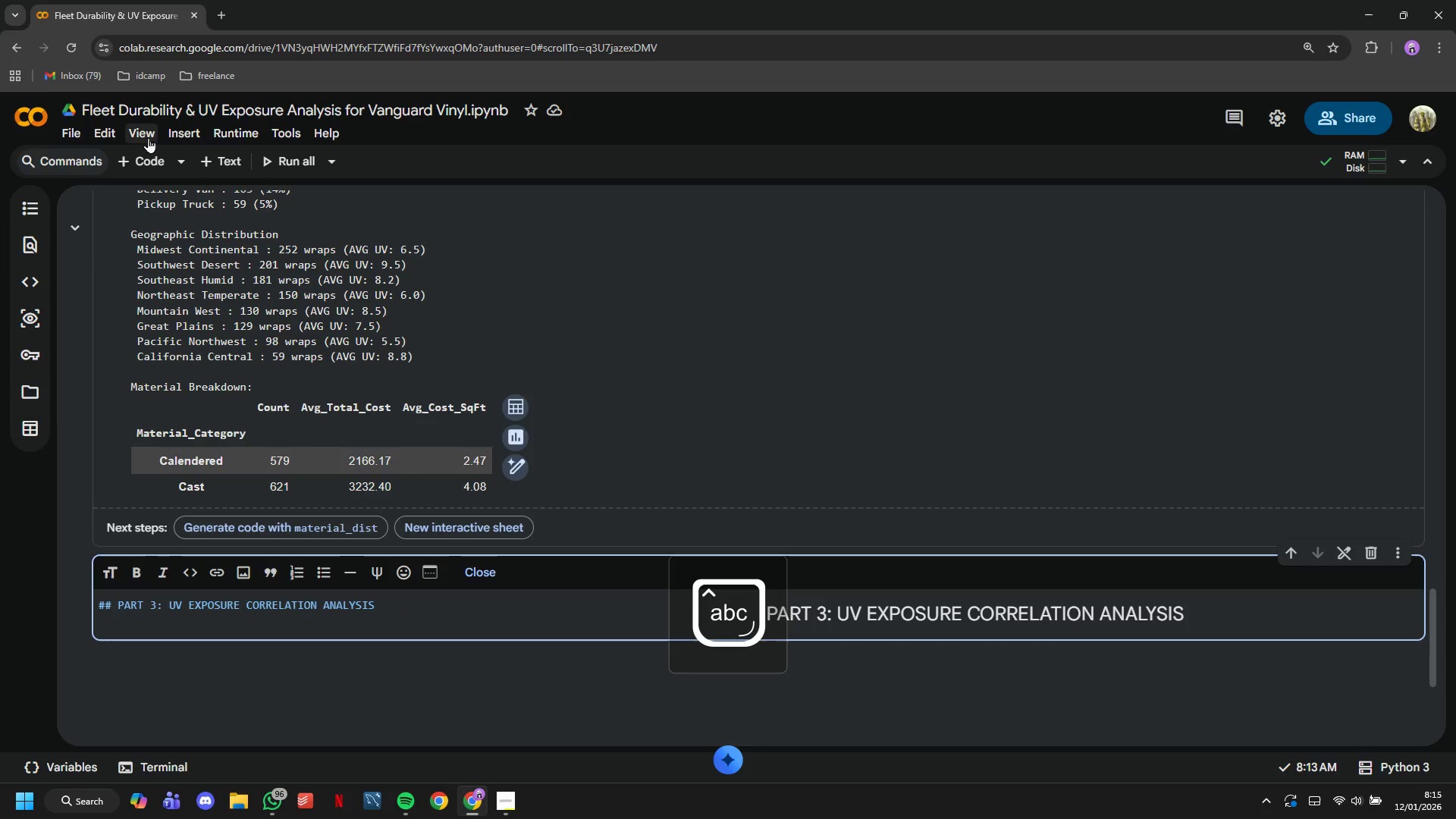 
left_click([150, 154])
 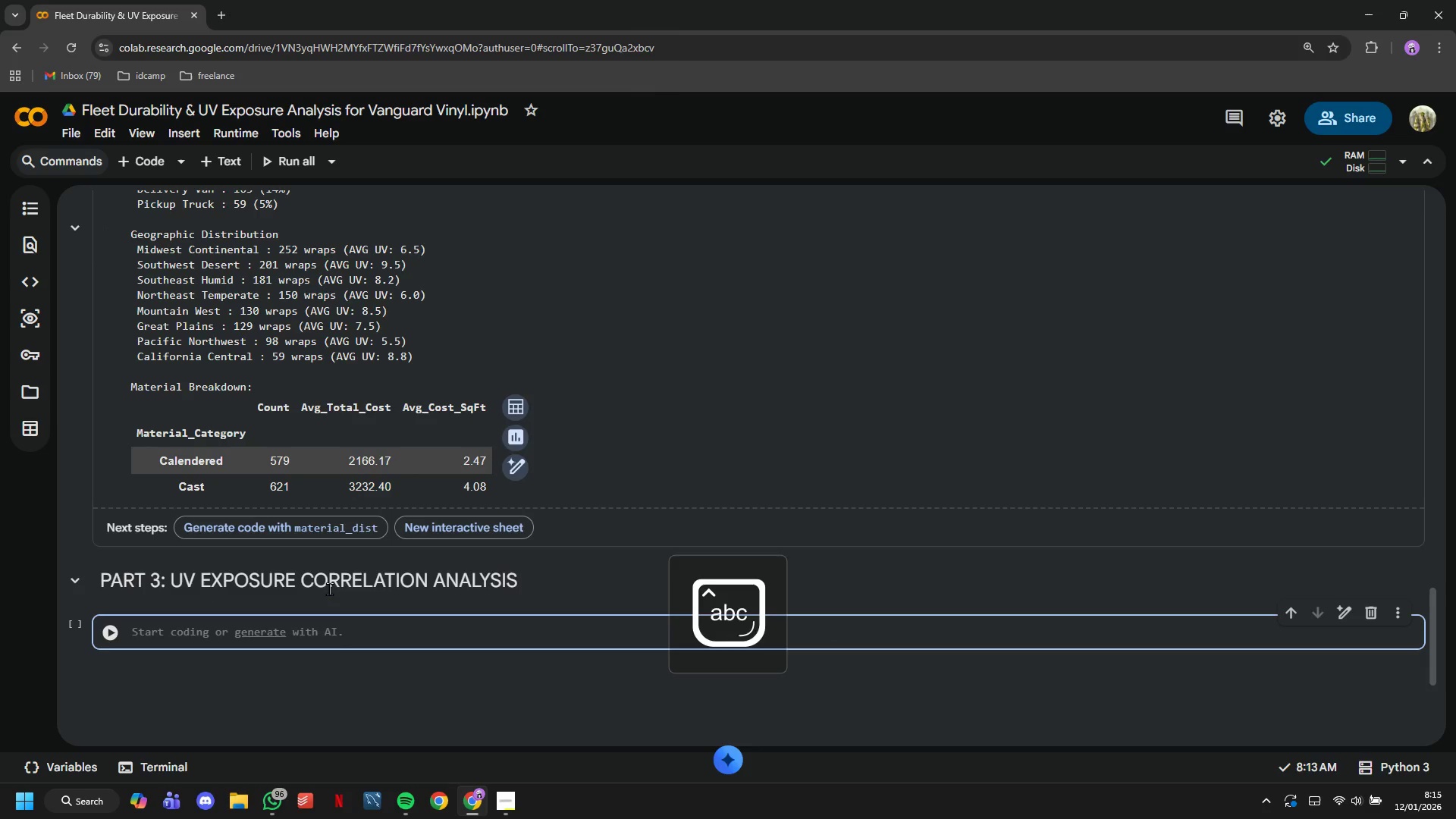 
scroll: coordinate [328, 590], scroll_direction: down, amount: 1.0
 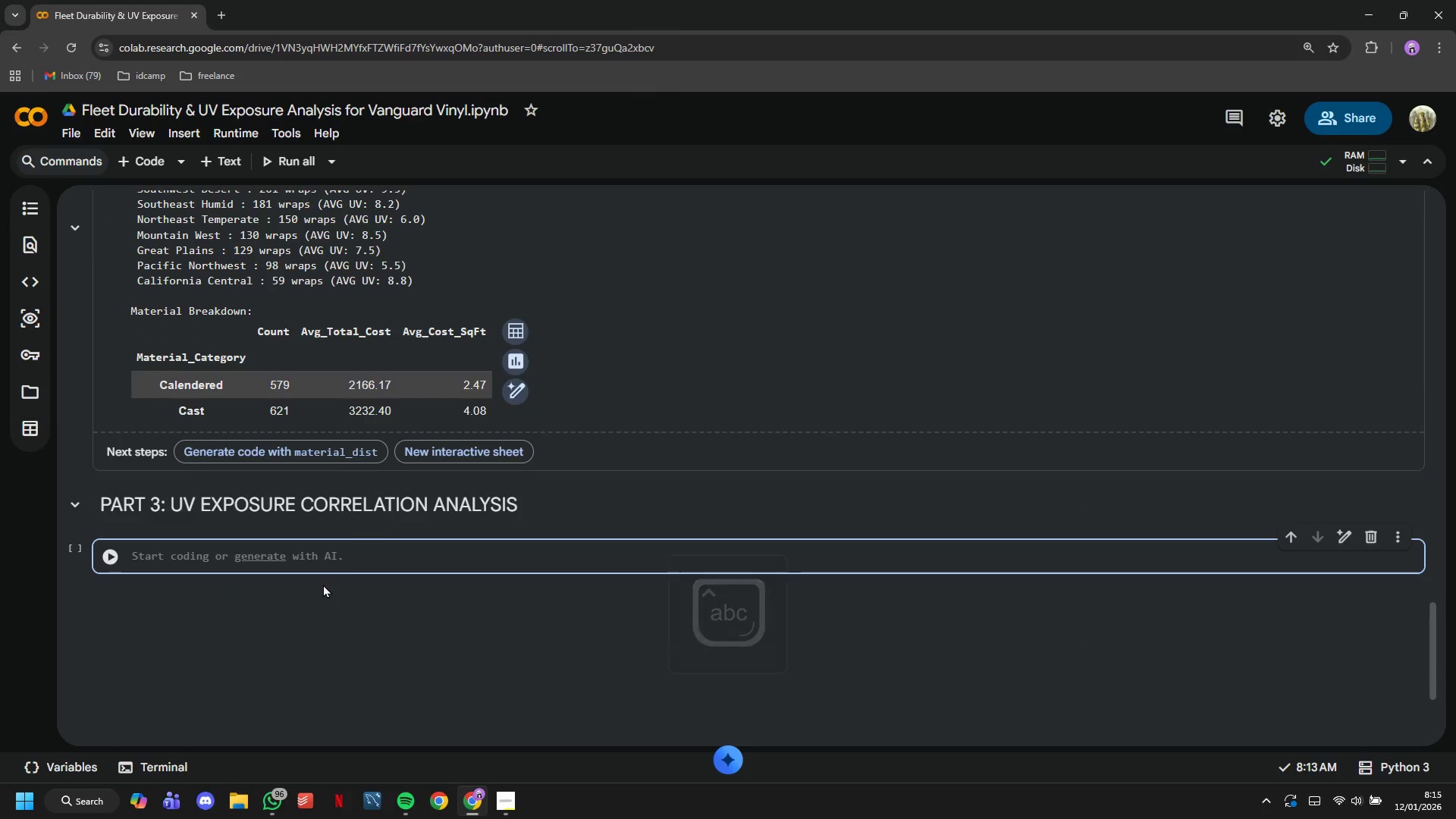 
type(pro)
key(Backspace)
type(int(")
 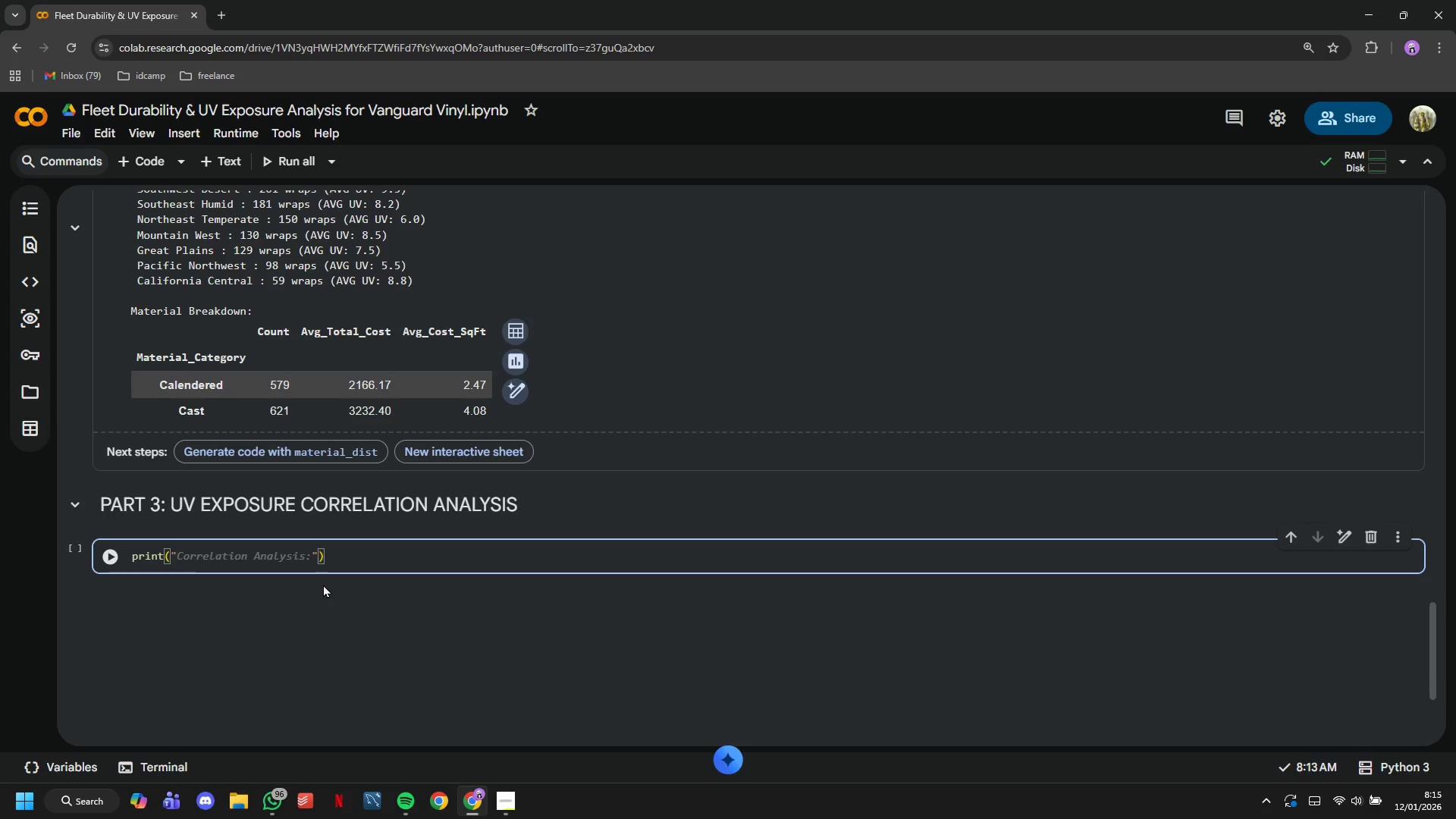 
wait(65.73)
 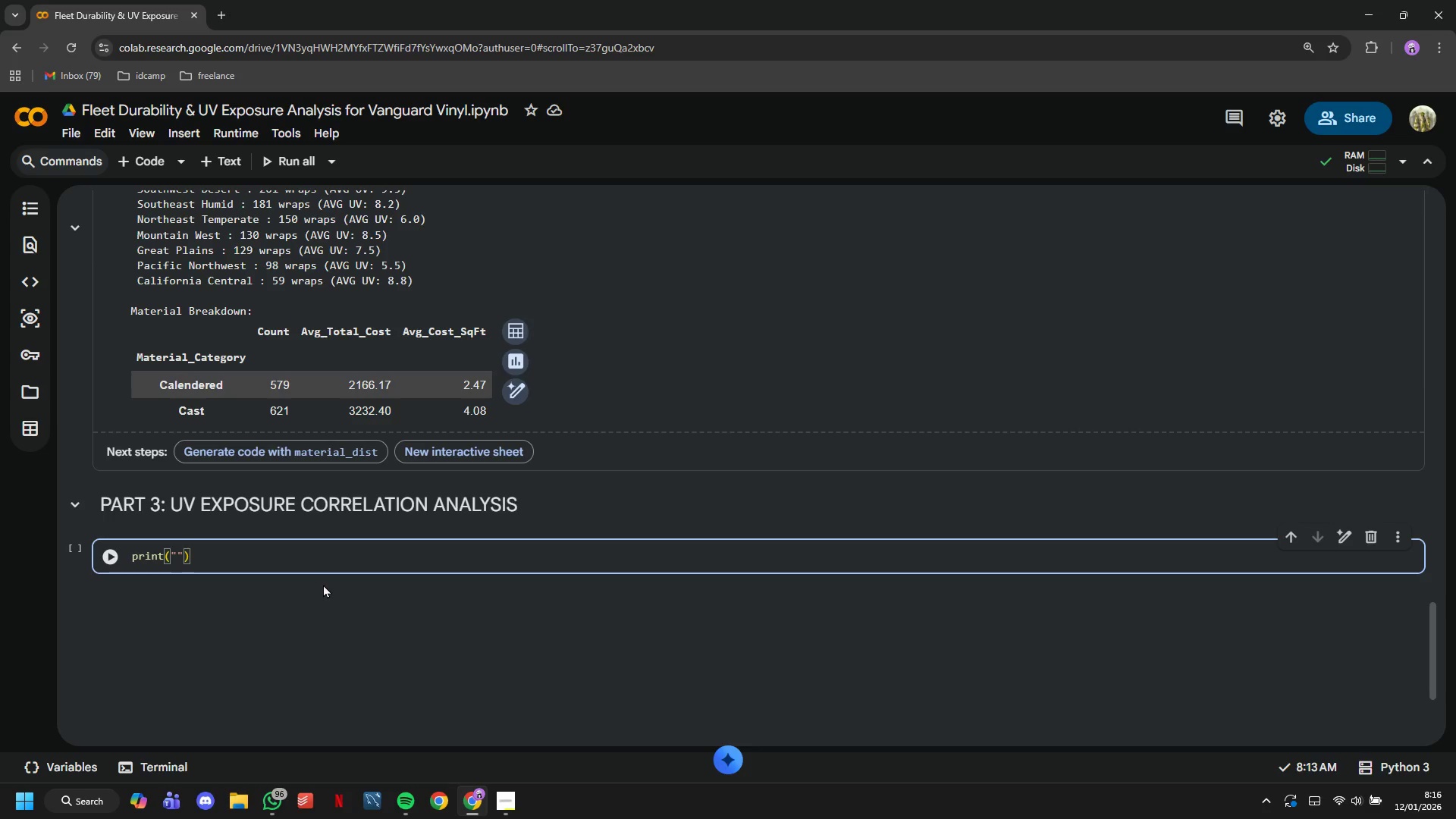 
type(Correlation Analysis)
 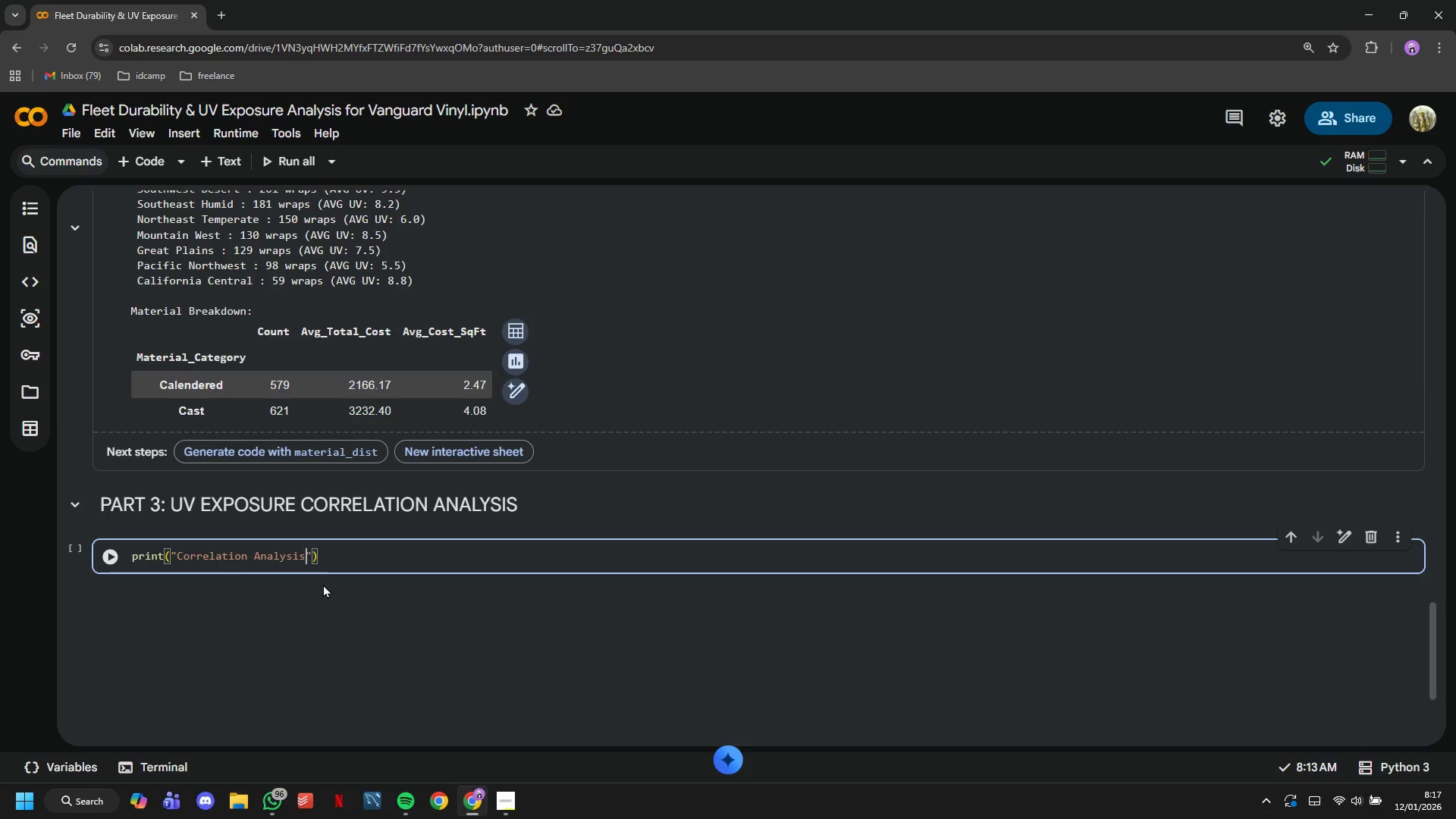 
wait(56.14)
 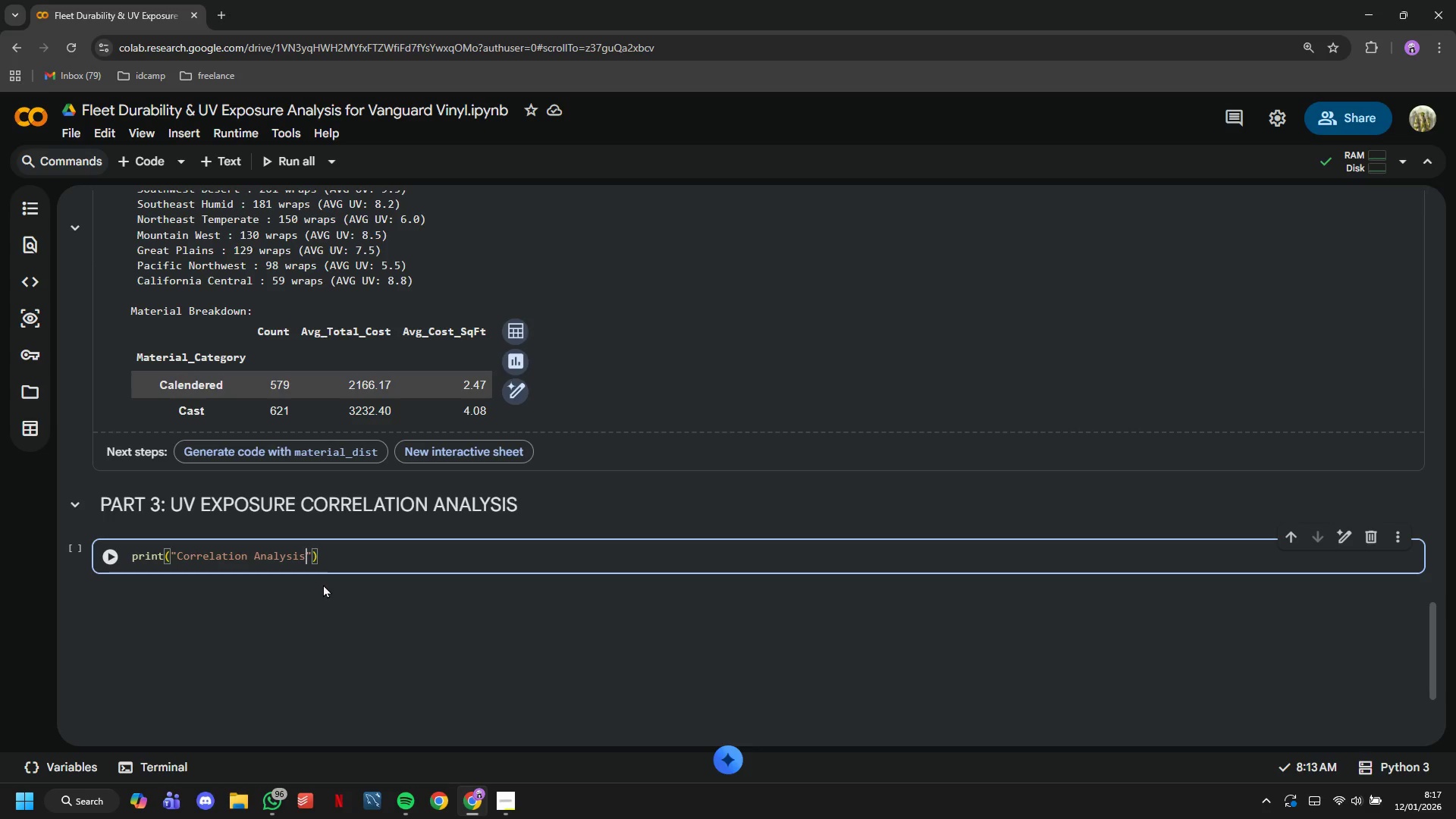 
key(ArrowRight)
 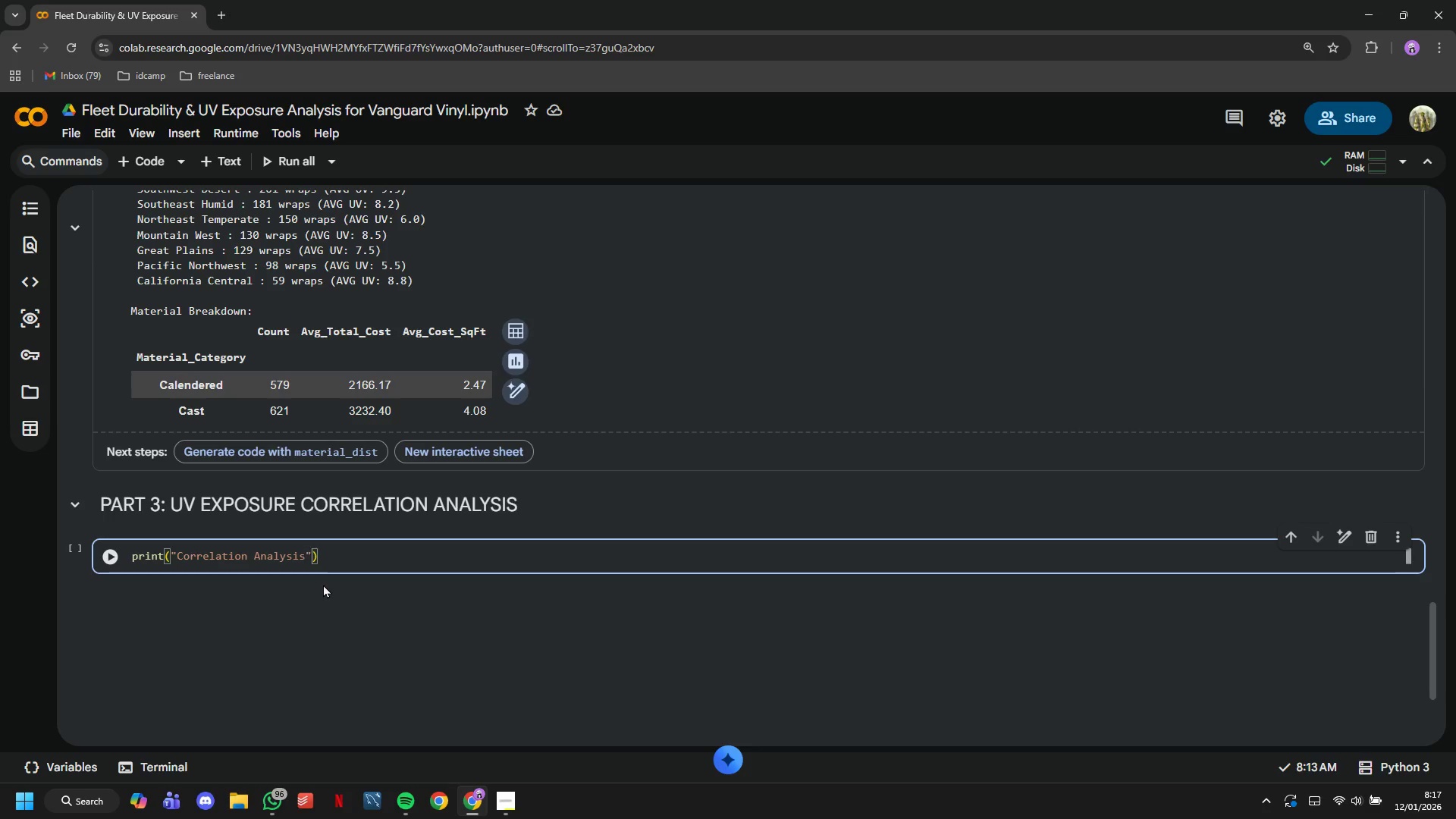 
key(ArrowRight)
 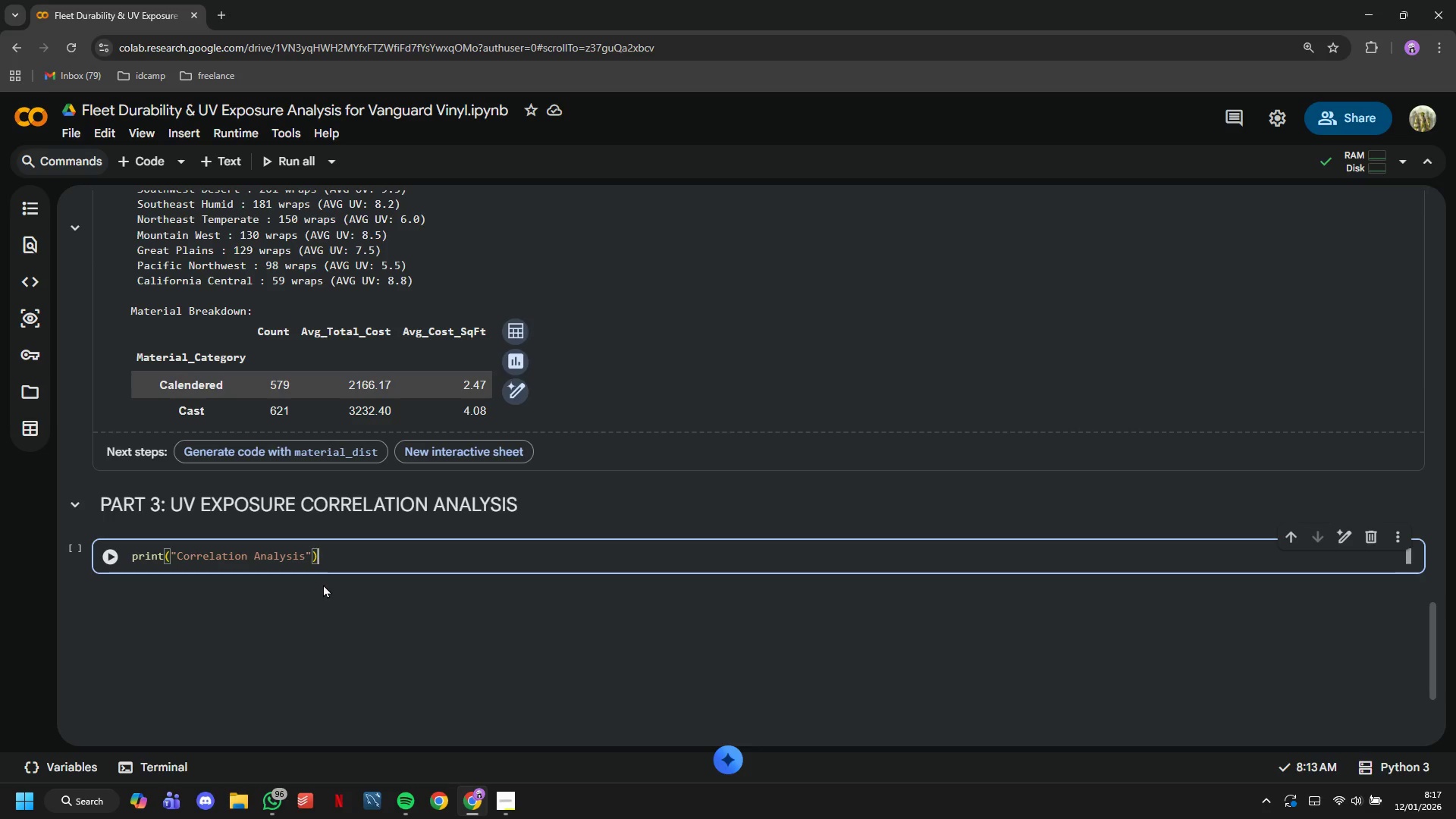 
key(ArrowLeft)
 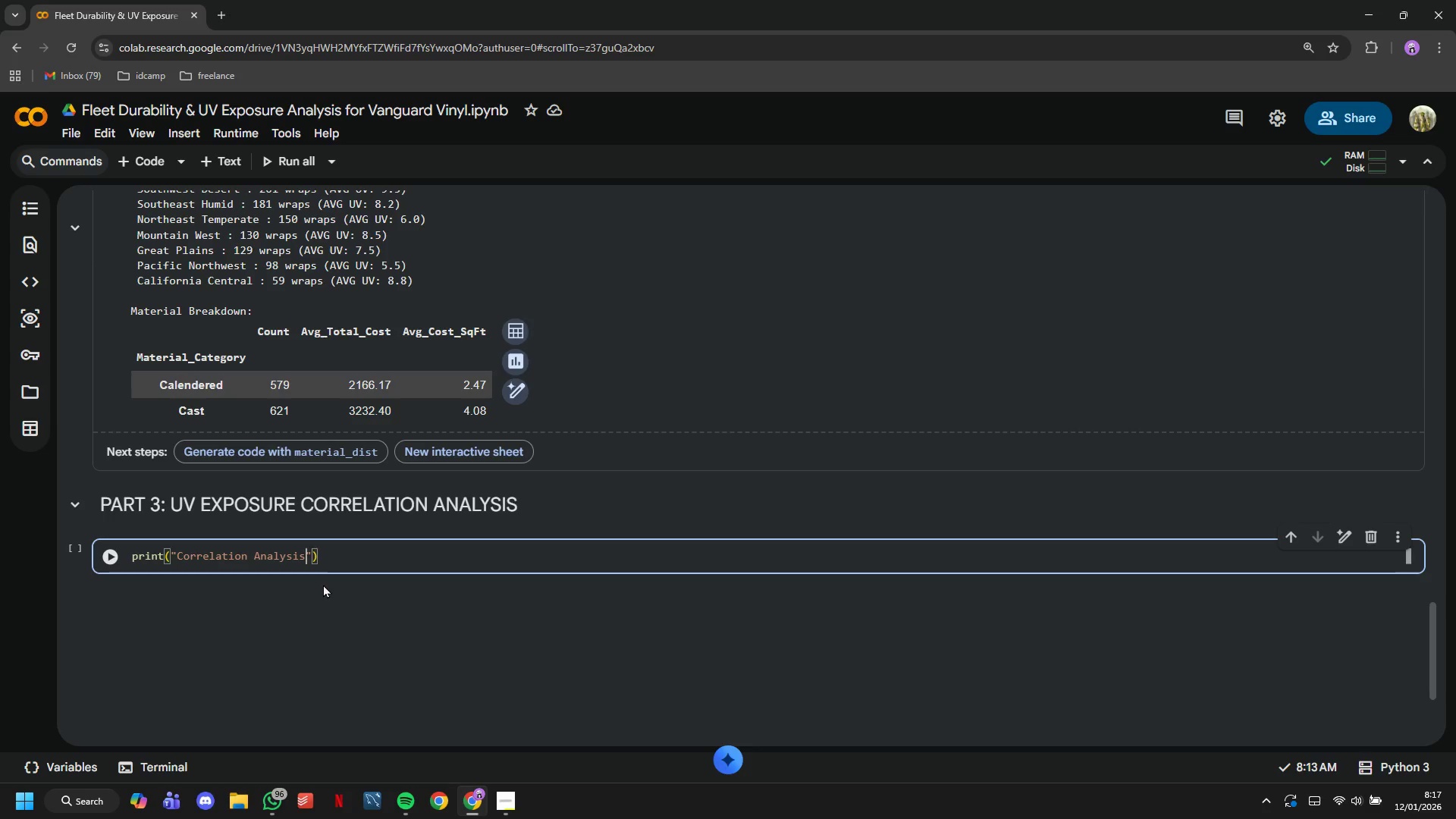 
key(ArrowLeft)
 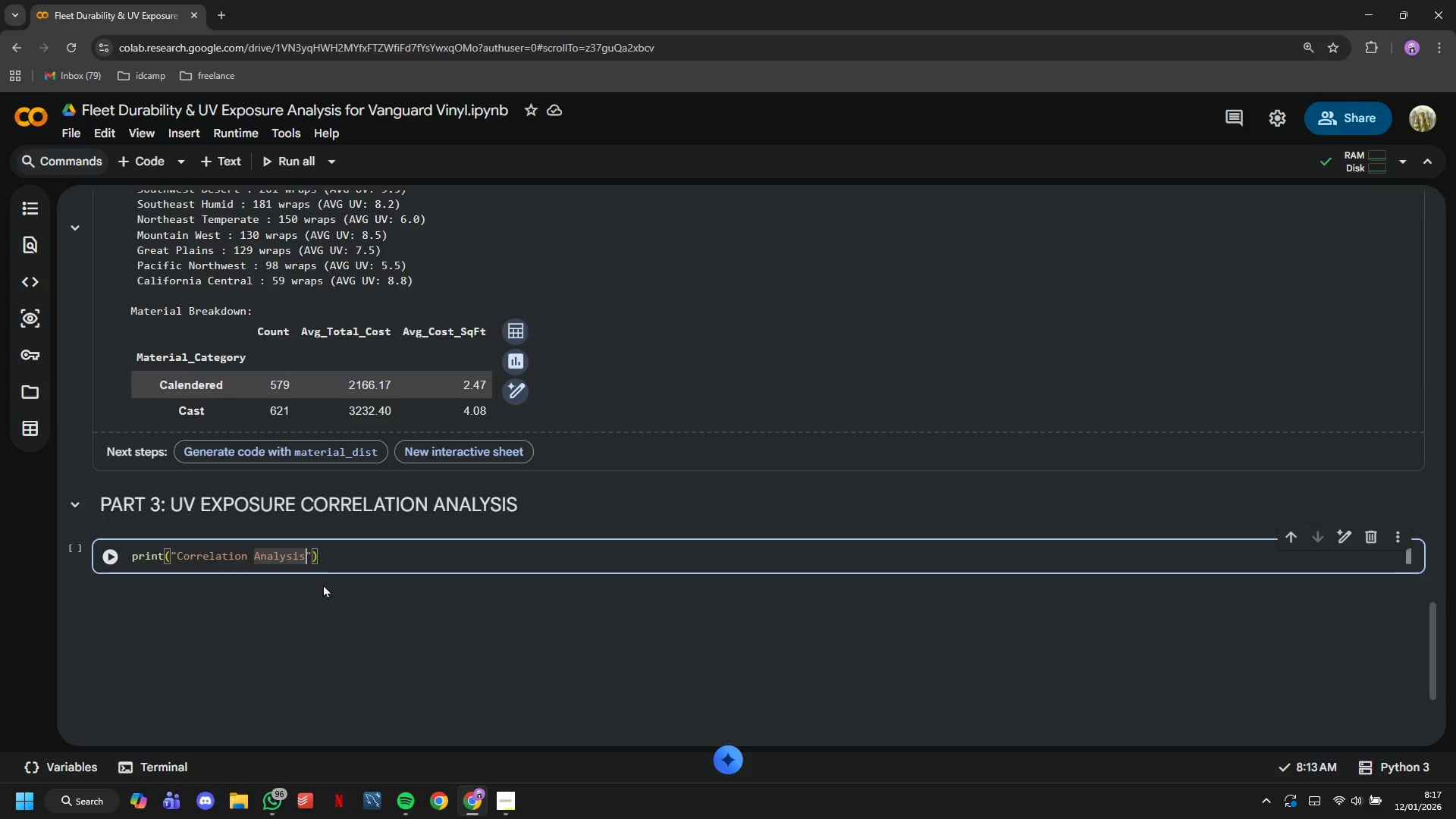 
hold_key(key=Backspace, duration=1.05)
 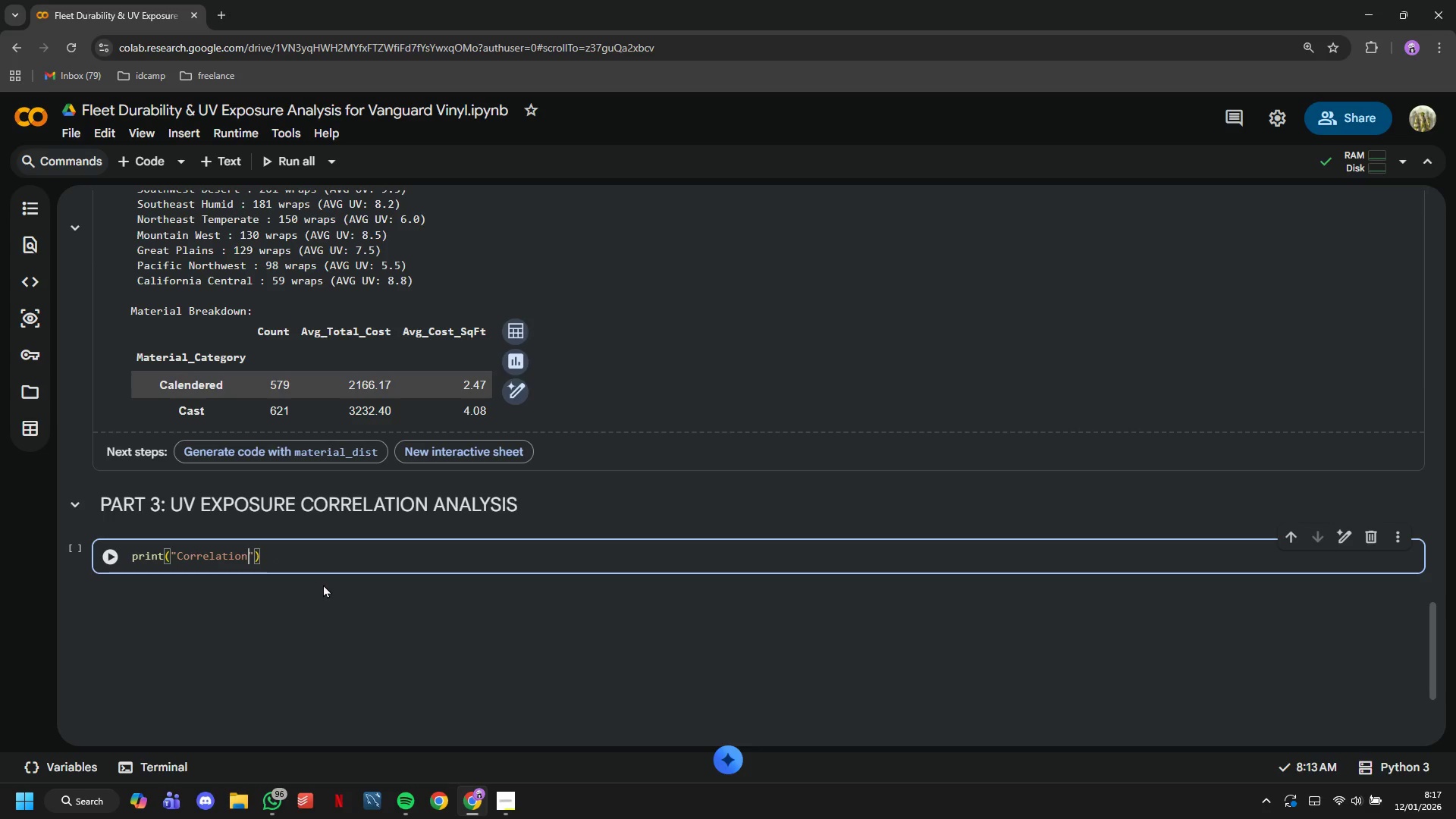 
key(Backspace)
type(CORRELATION ANALYSIS)
 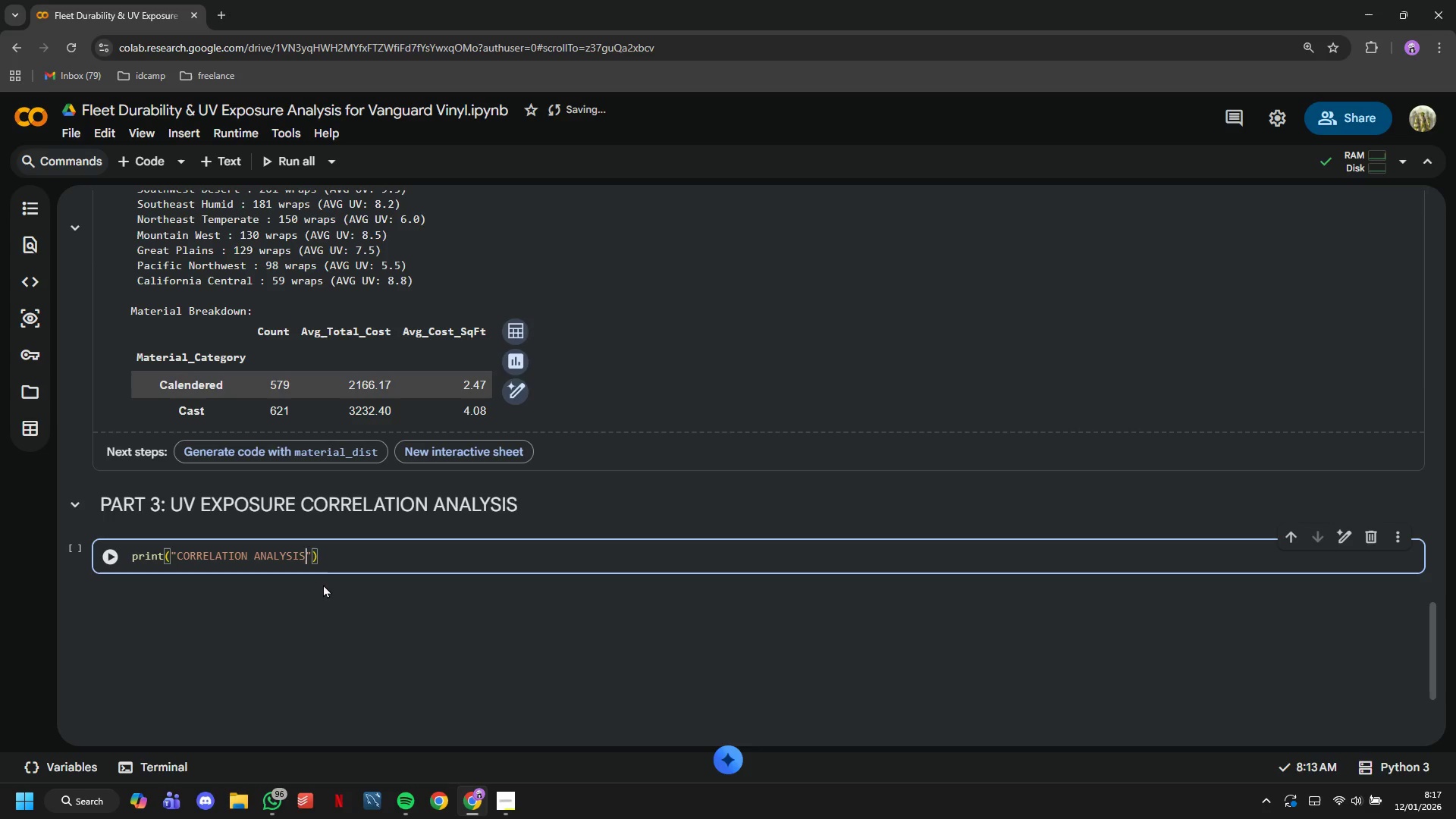 
wait(7.12)
 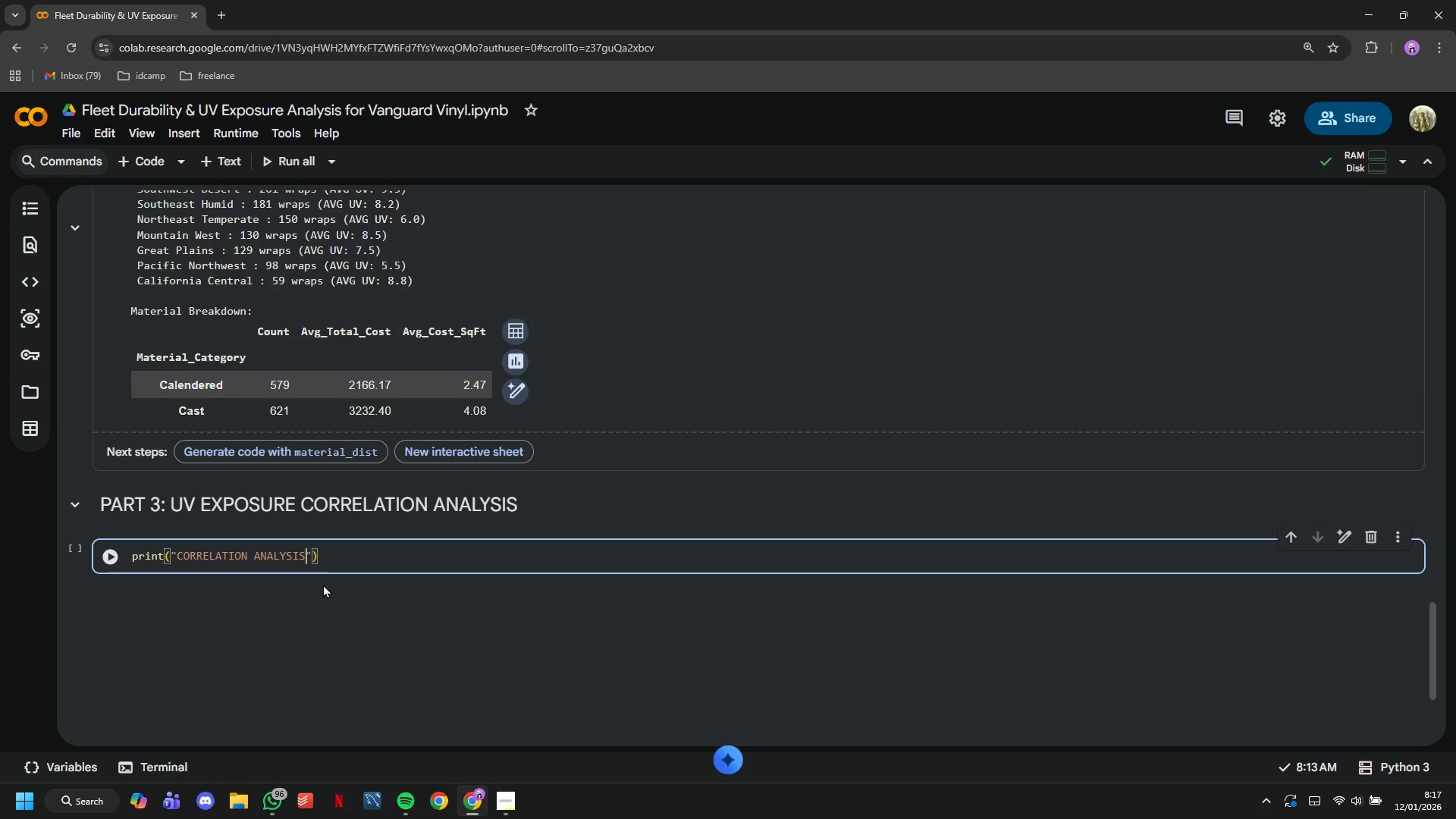 
key(Enter)
 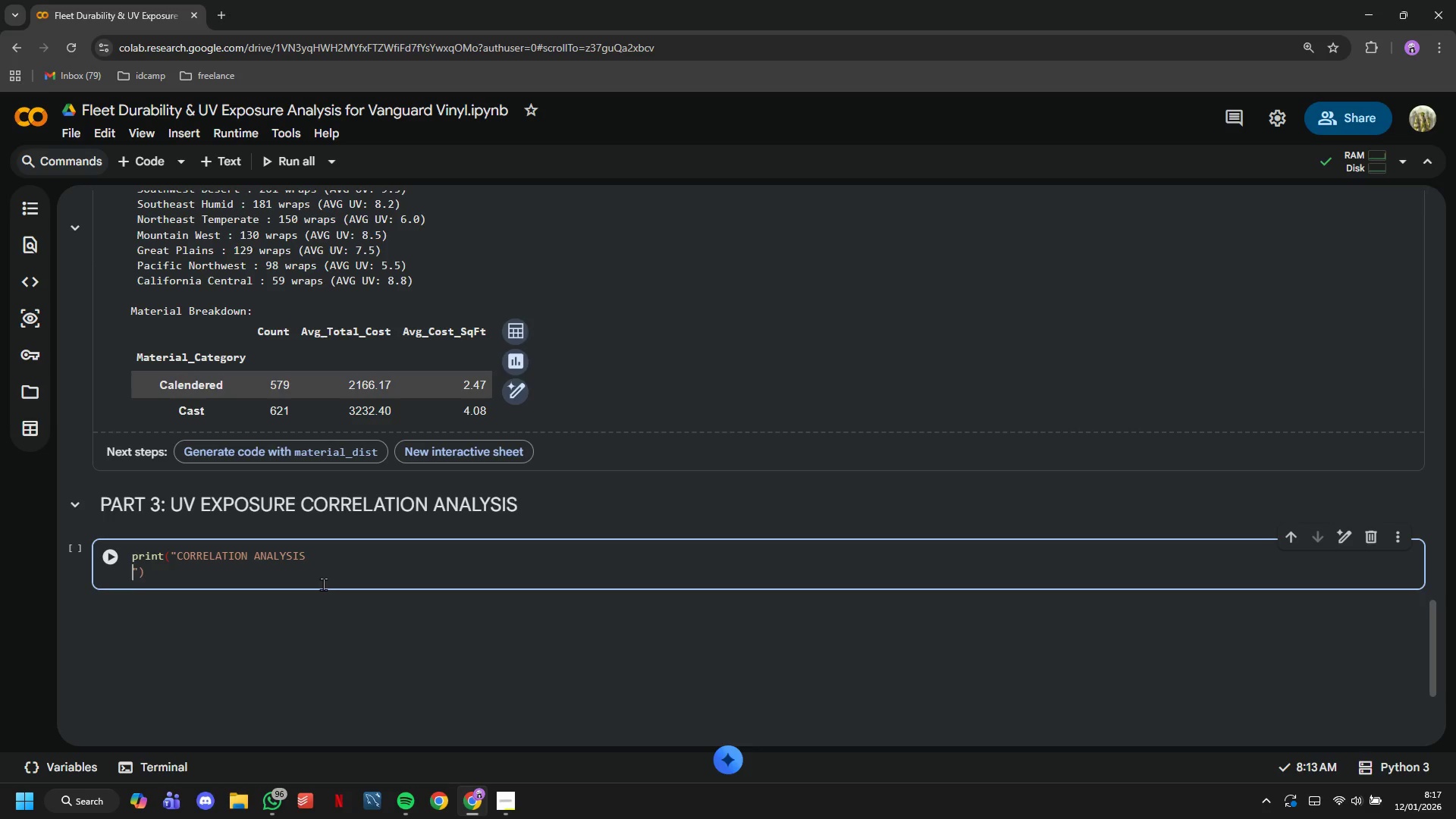 
key(Enter)
 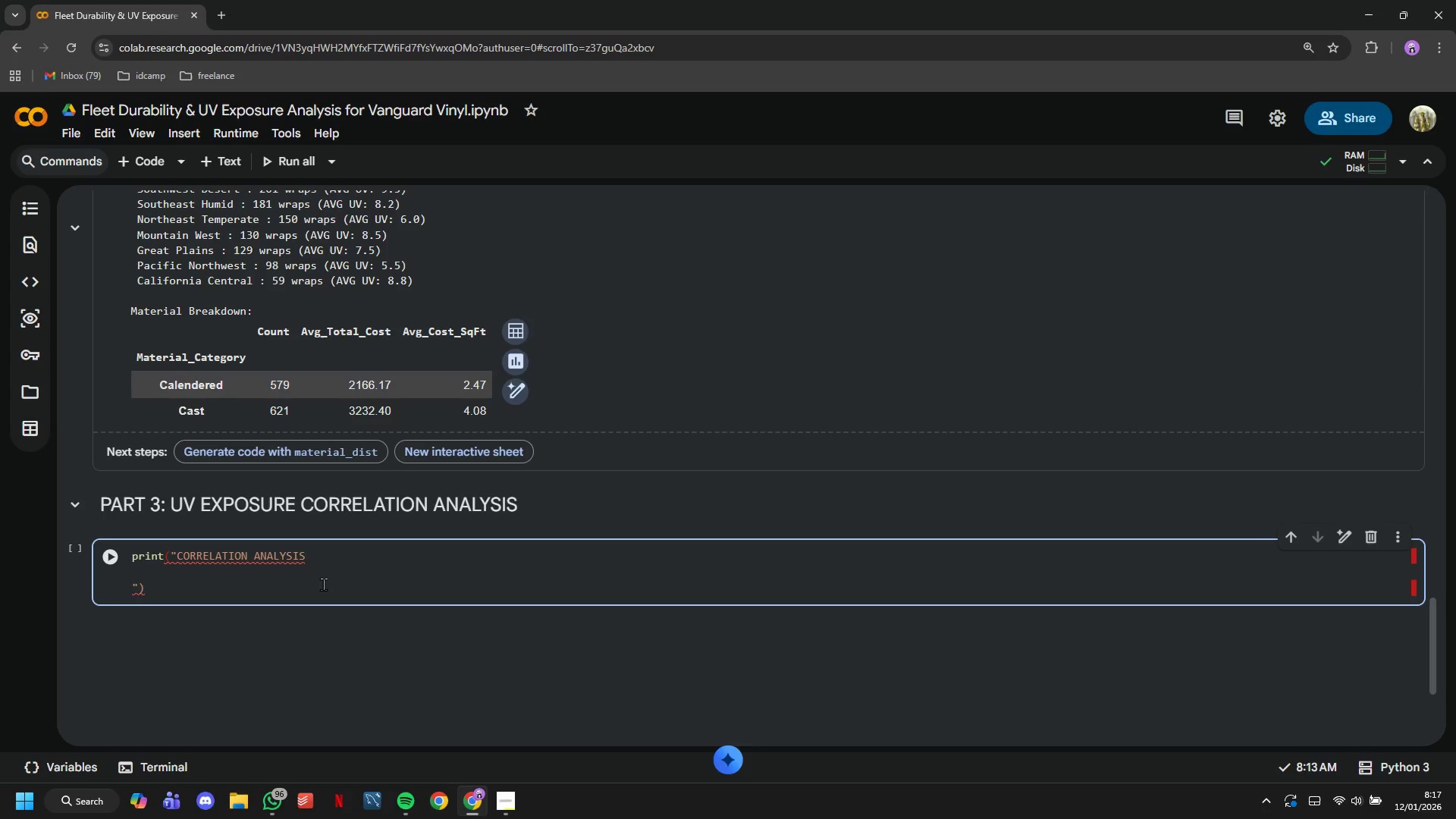 
key(Backspace)
 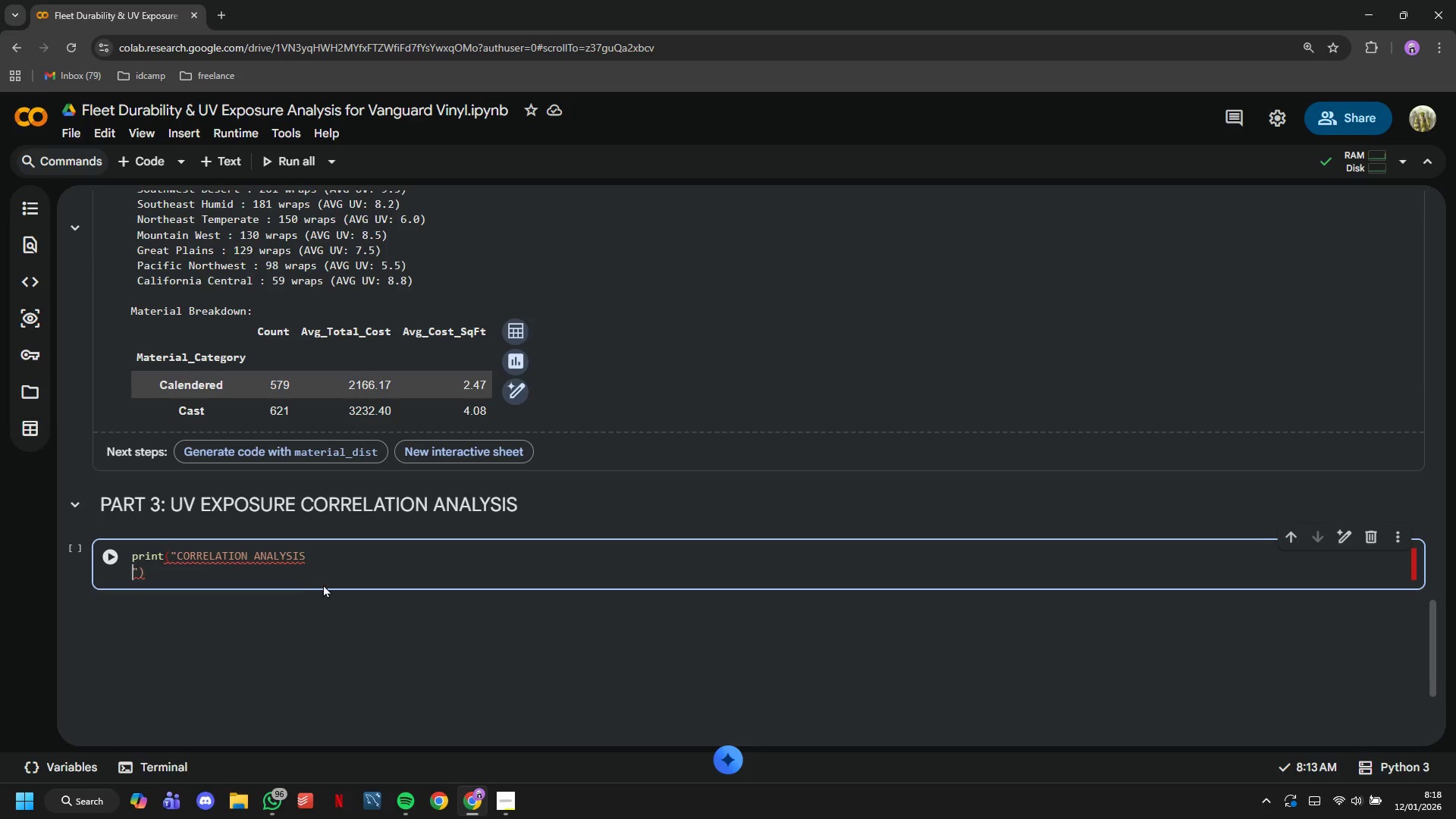 
key(Backspace)
 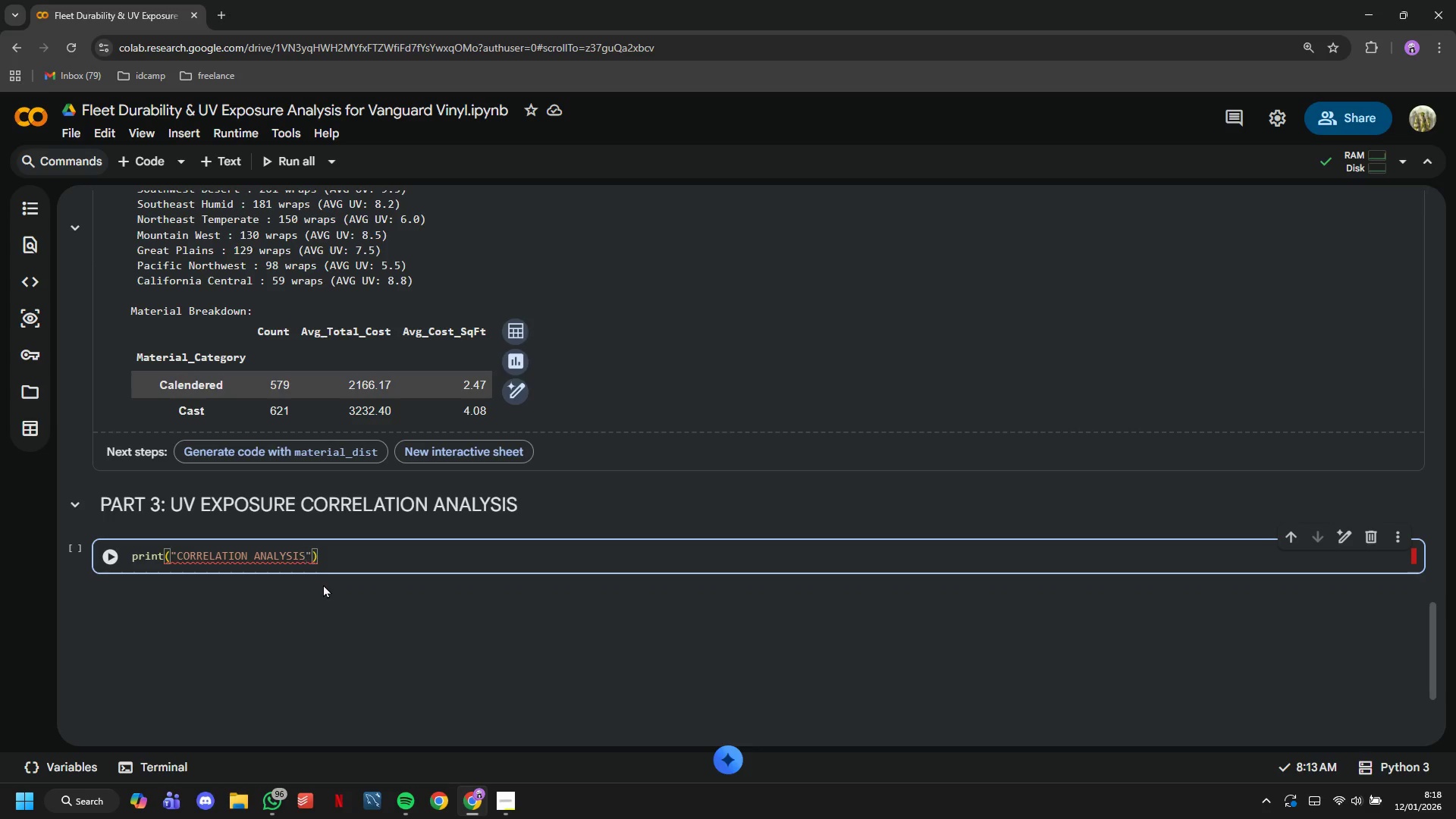 
key(ArrowRight)
 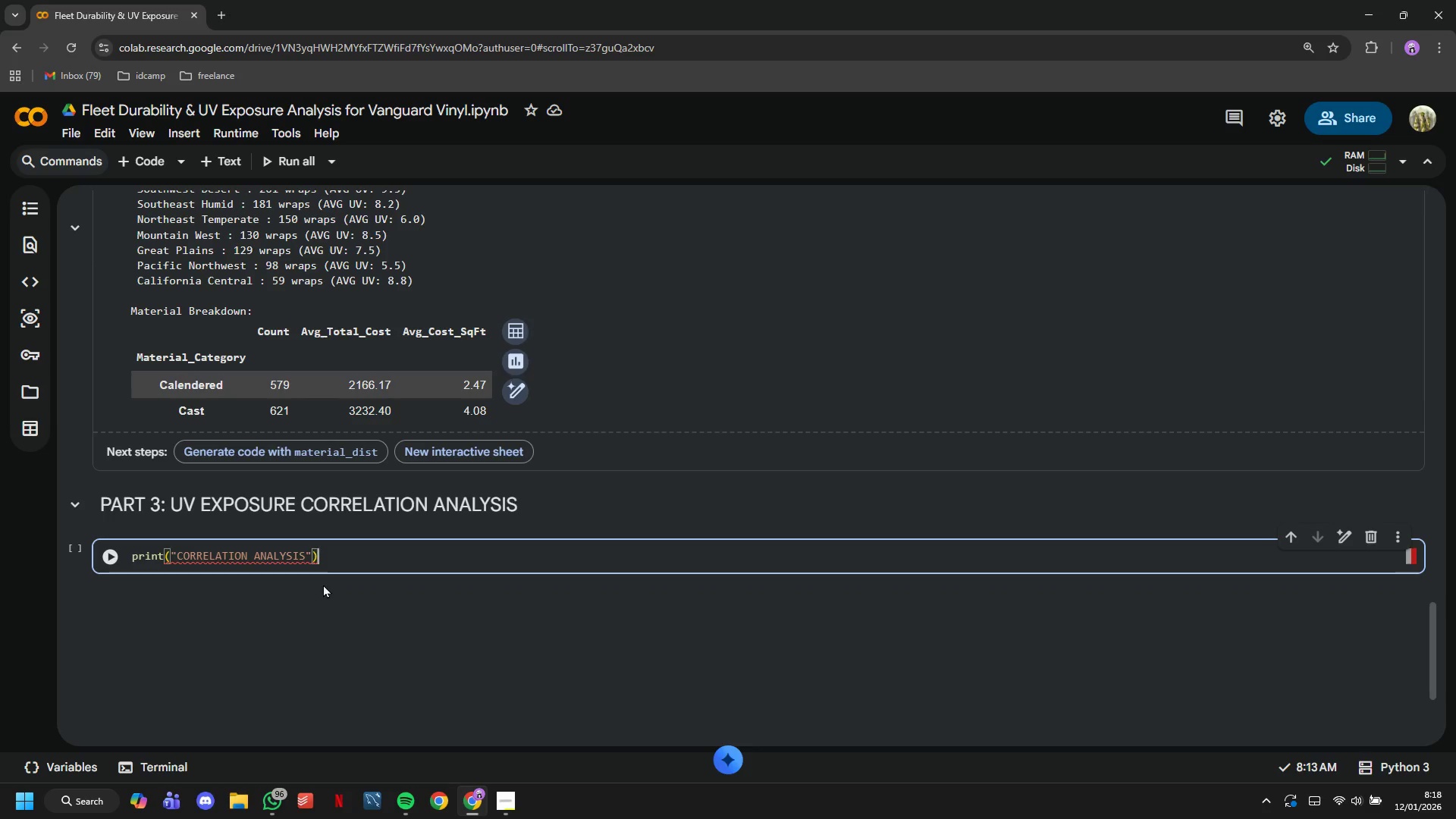 
key(ArrowRight)
 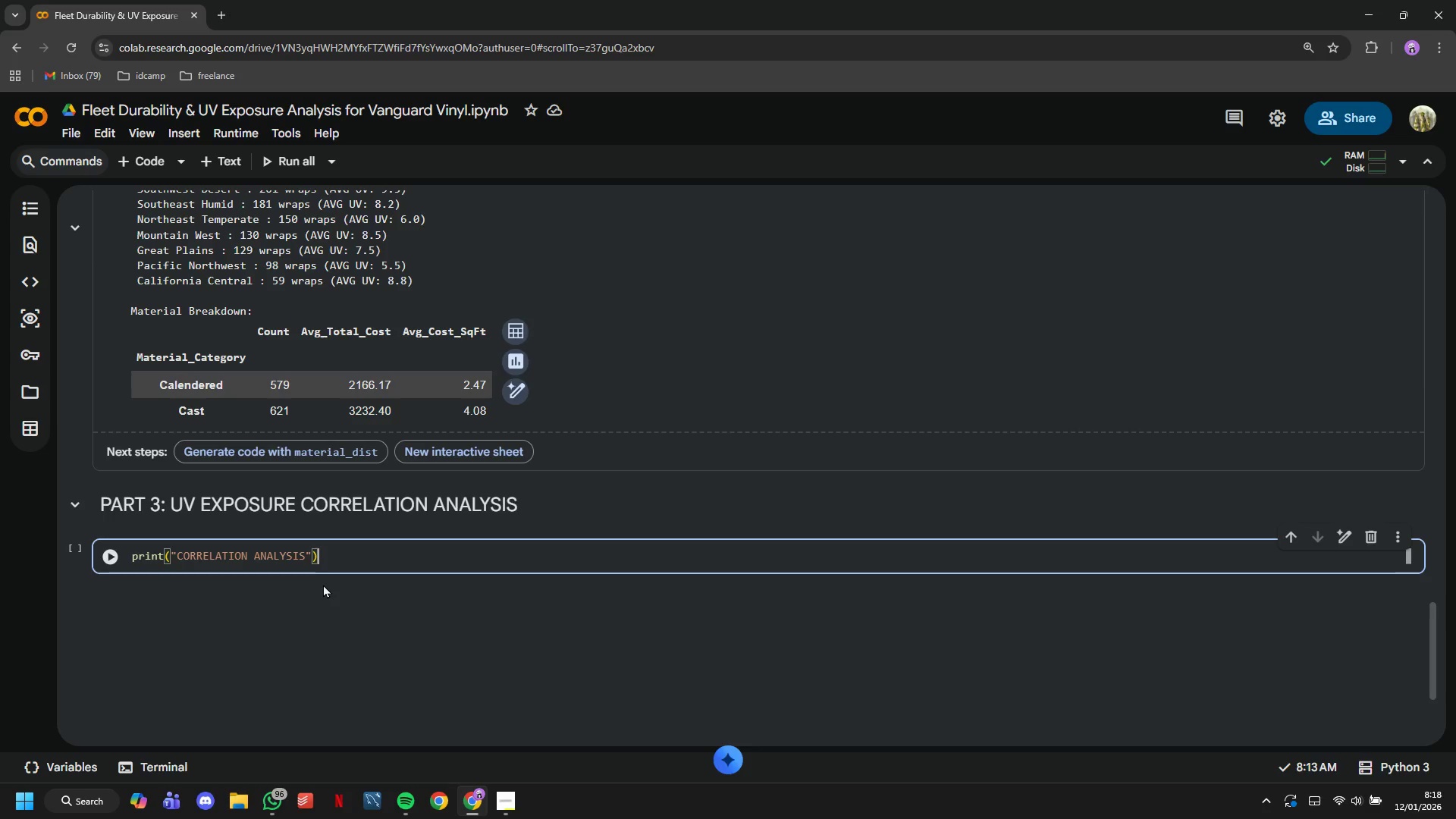 
key(Enter)
 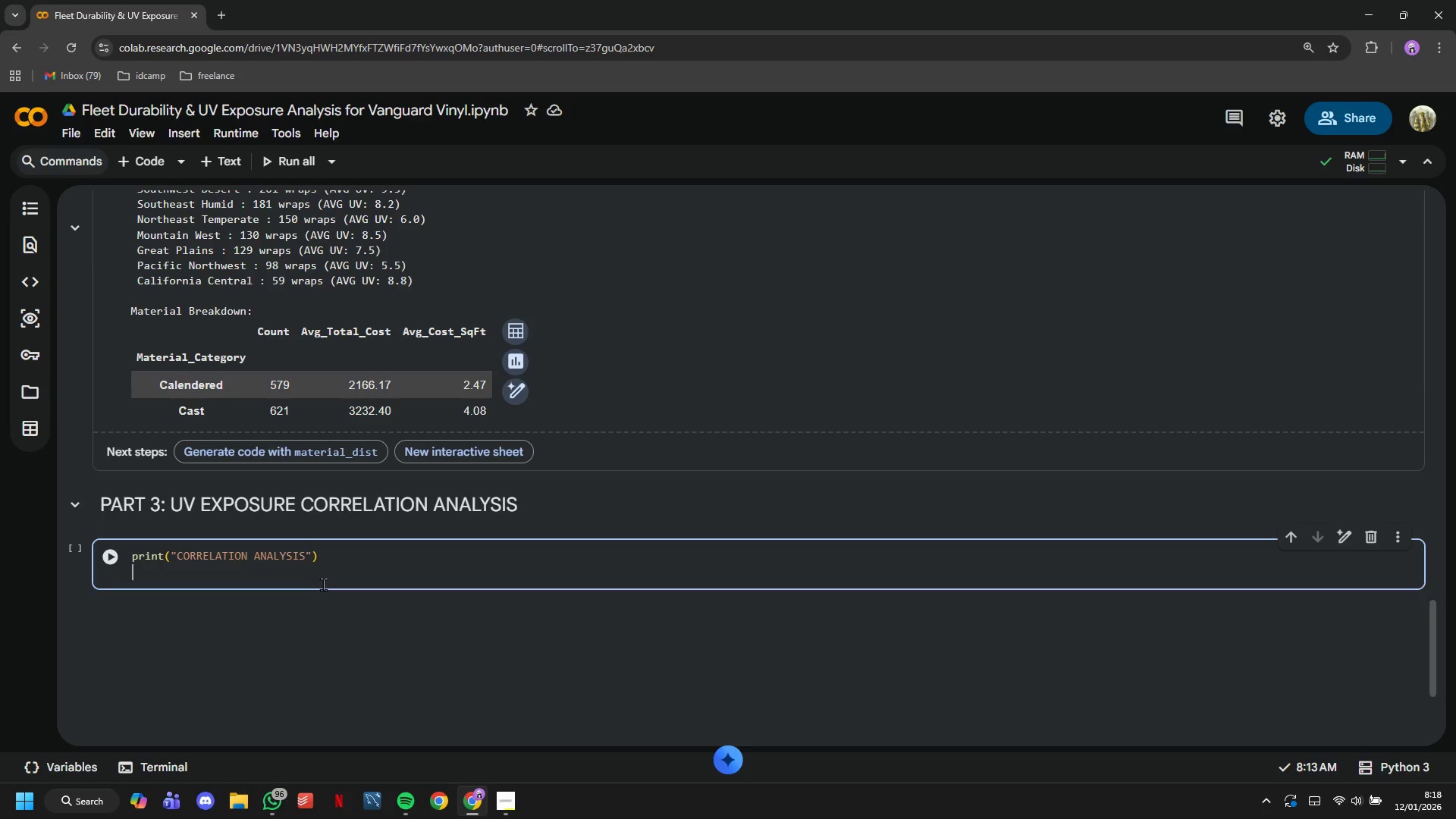 
key(Enter)
 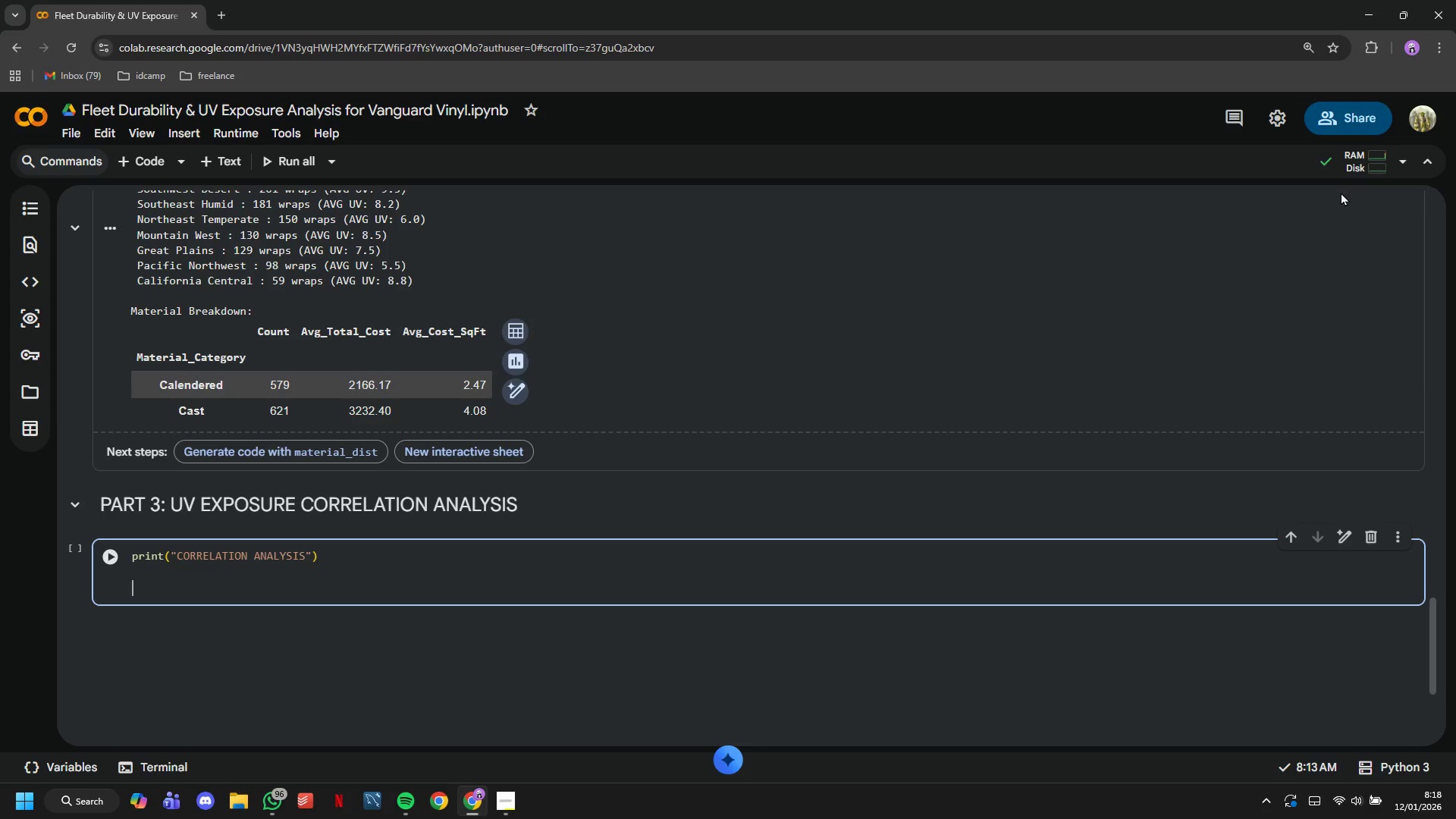 
wait(20.16)
 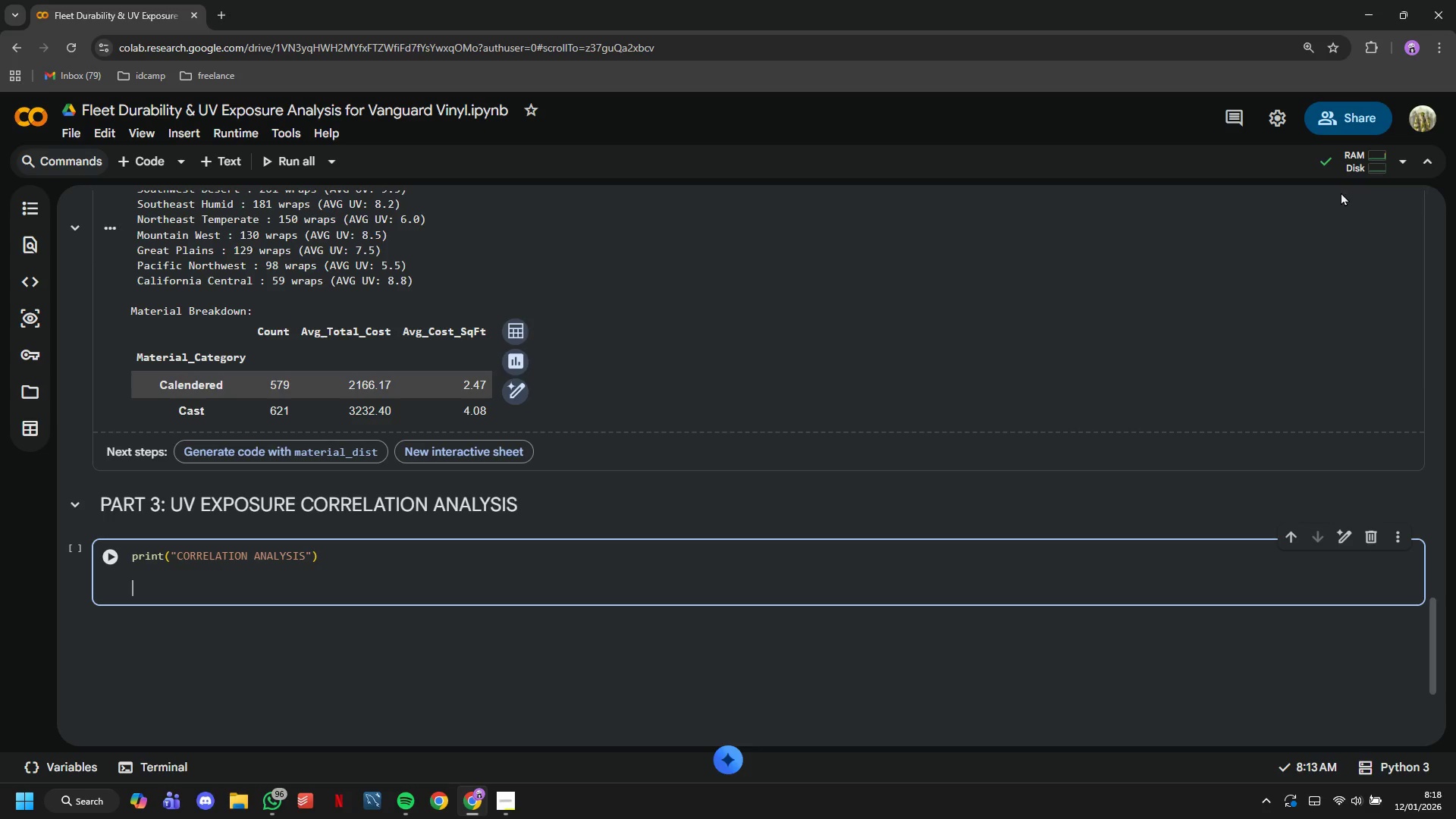 
type(P)
key(Backspace)
type(print)
 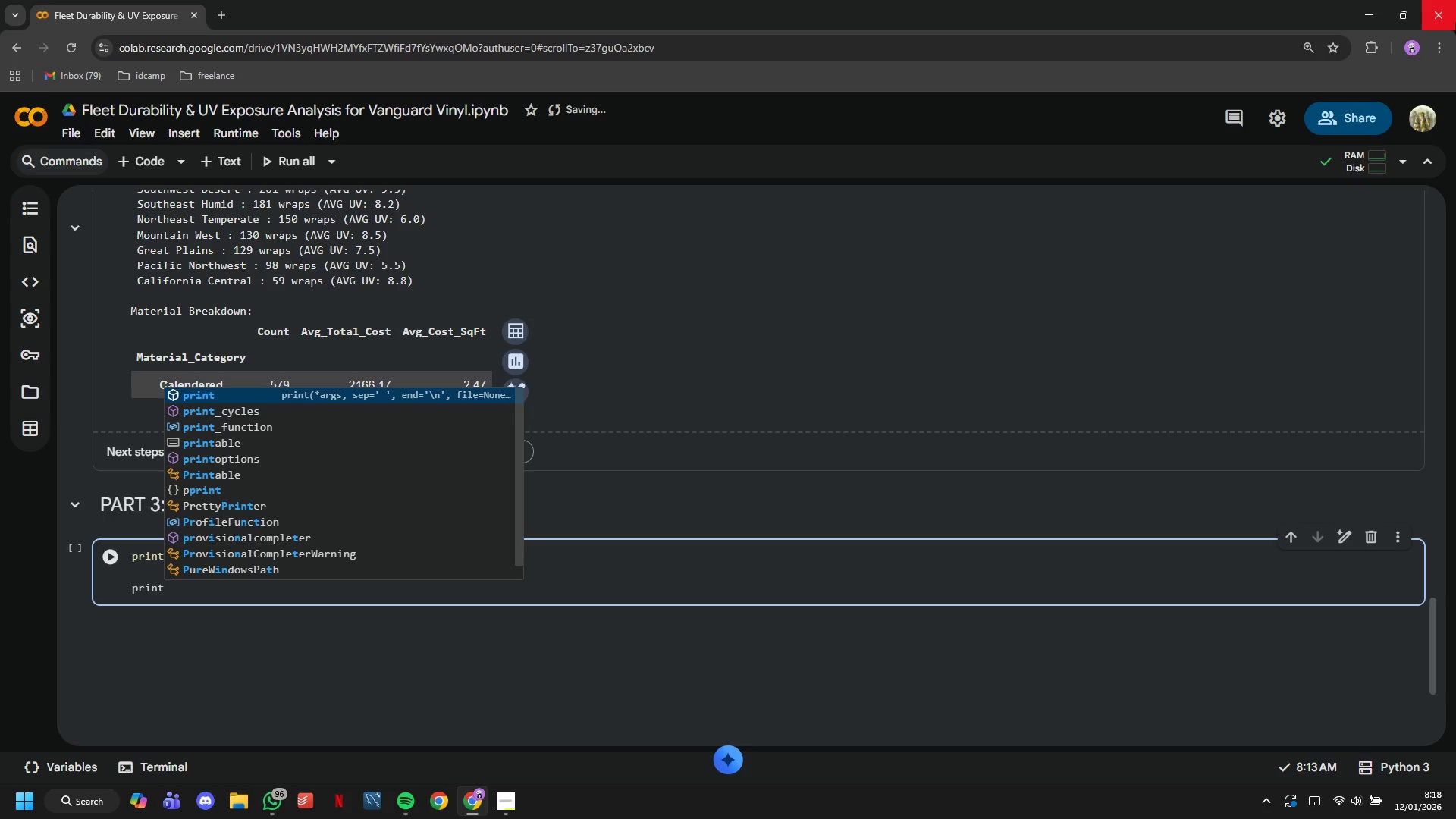 
key(Backspace)
 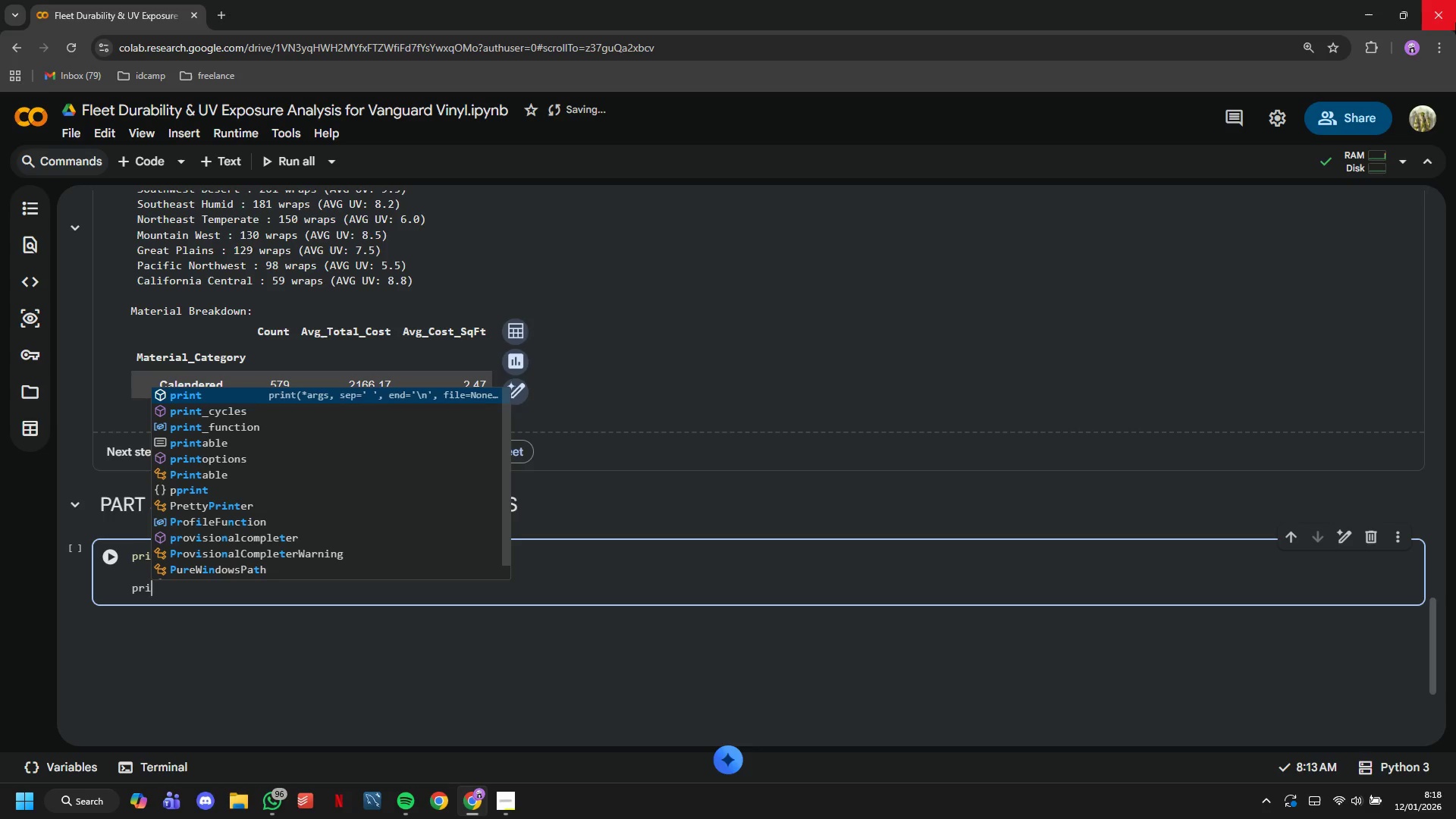 
key(Backspace)
 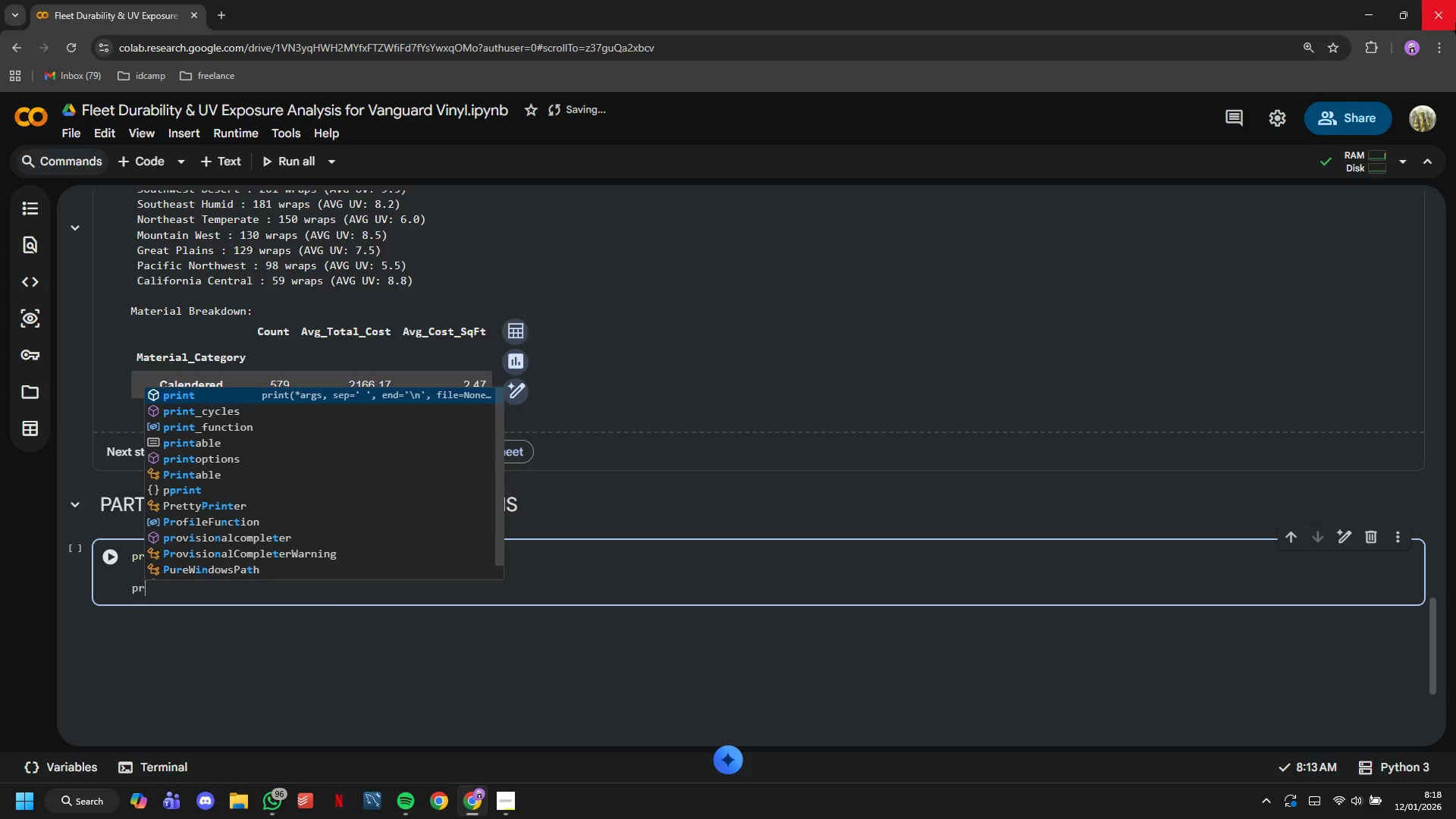 
key(Backspace)
 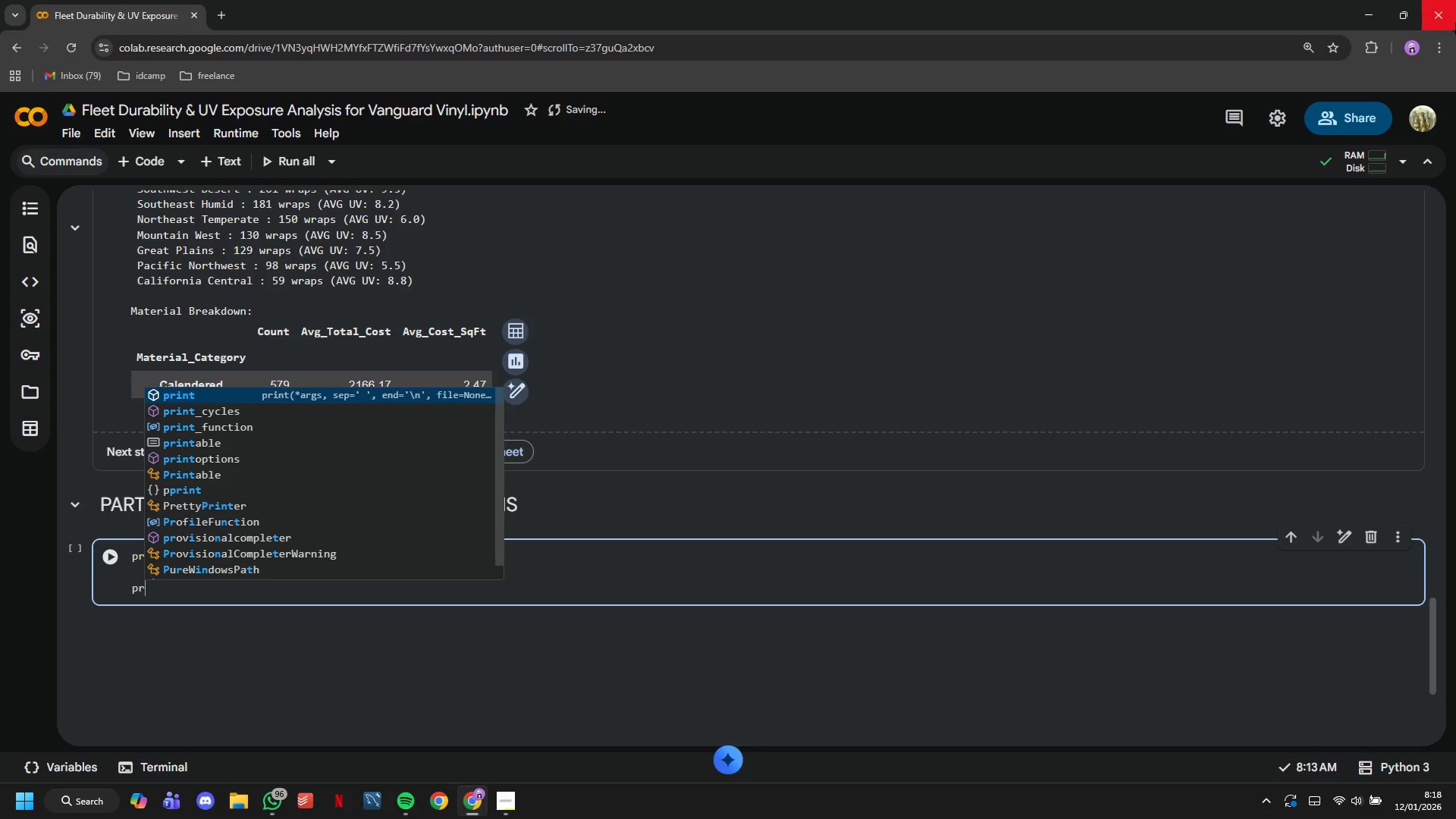 
key(Backspace)
 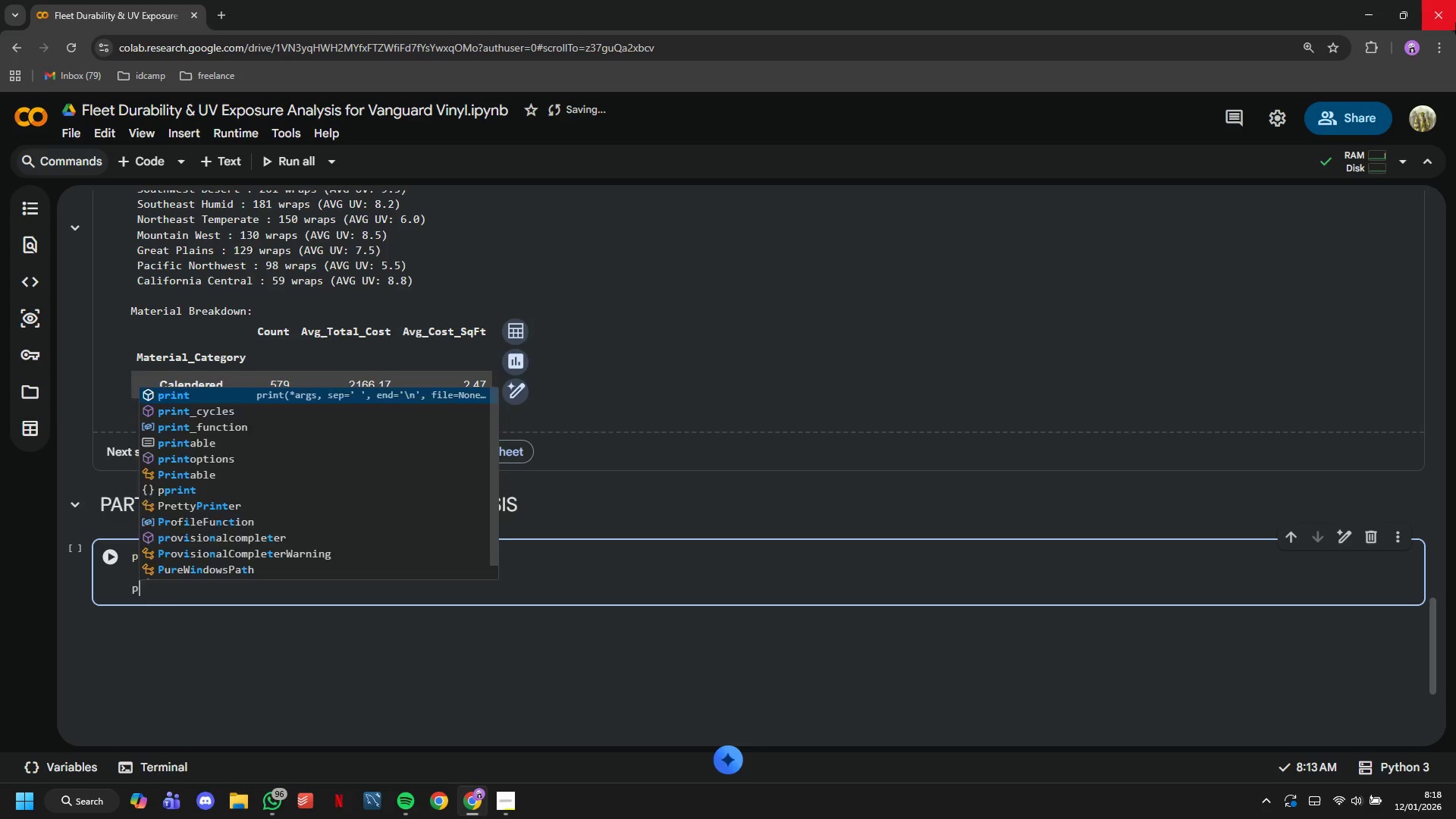 
key(Backspace)
 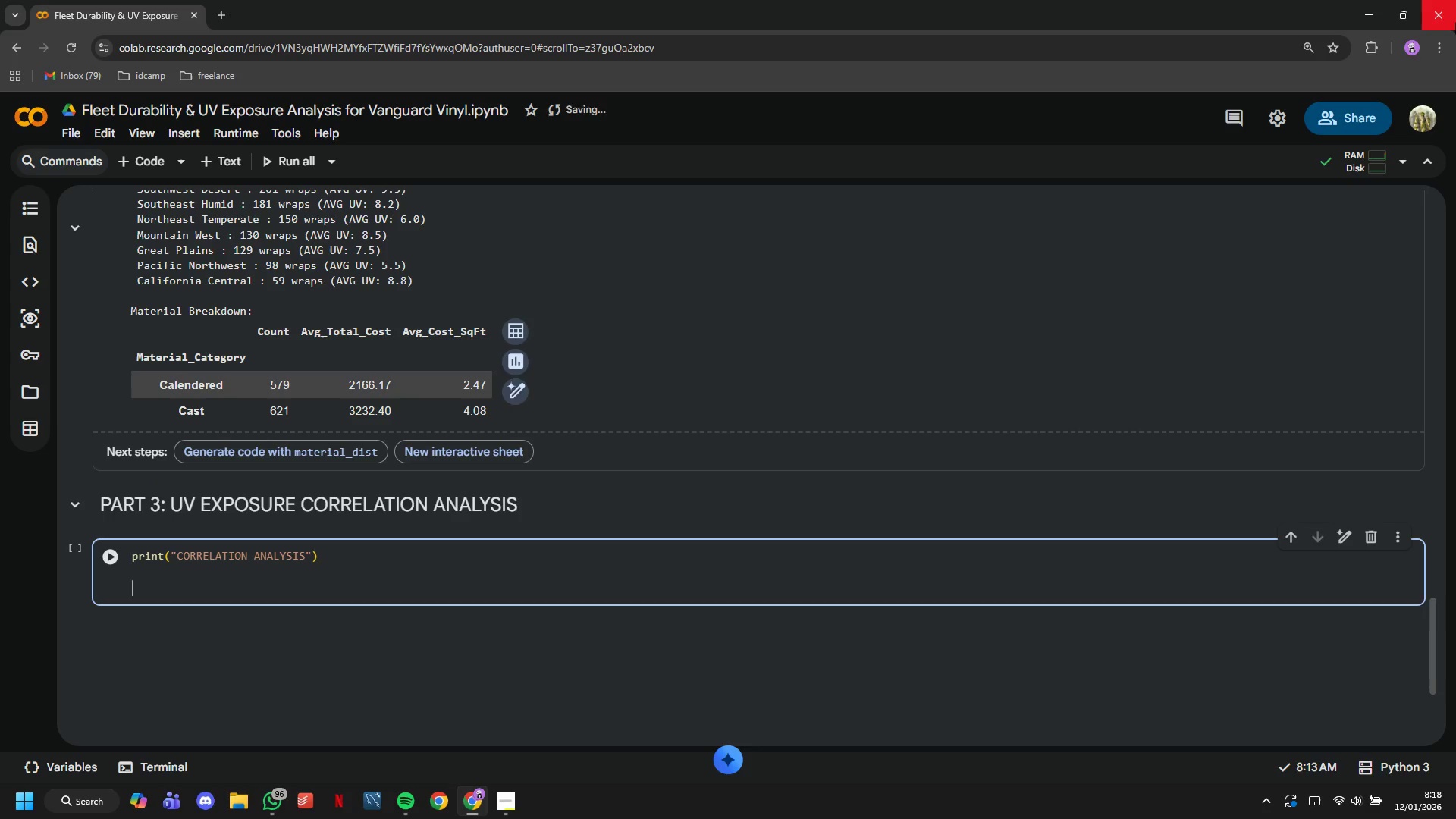 
key(Backspace)
 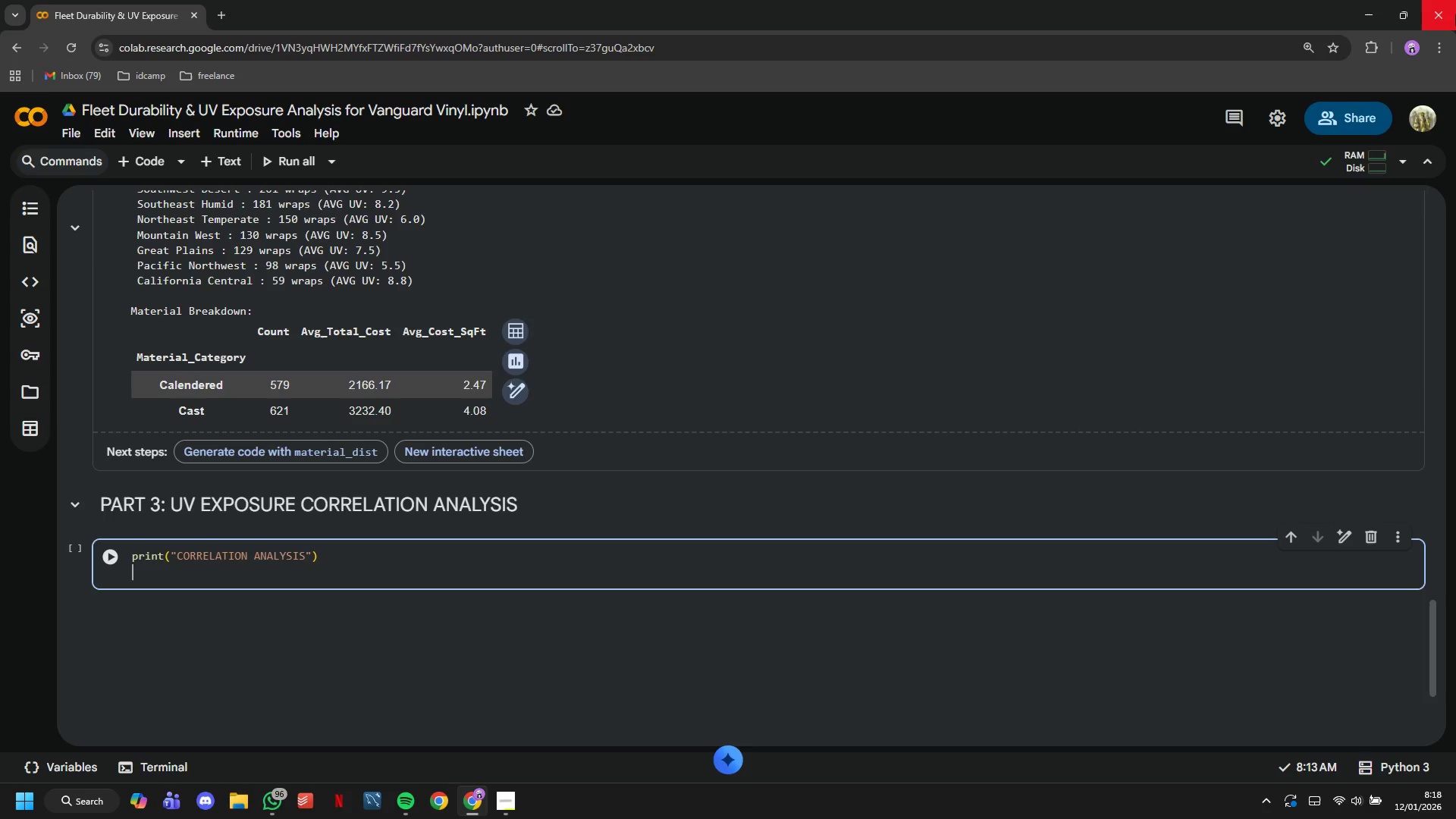 
wait(15.94)
 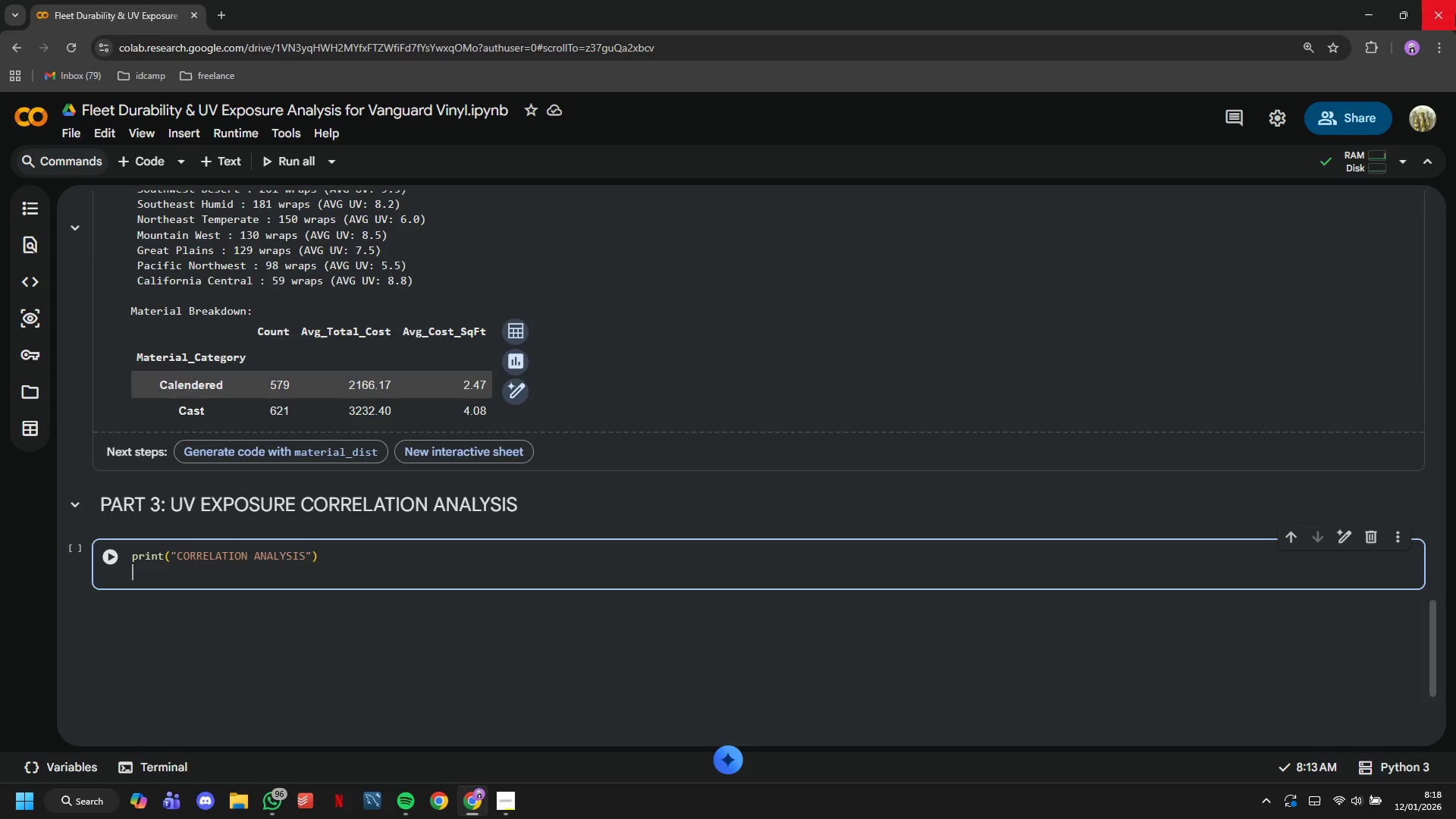 
key(ArrowLeft)
 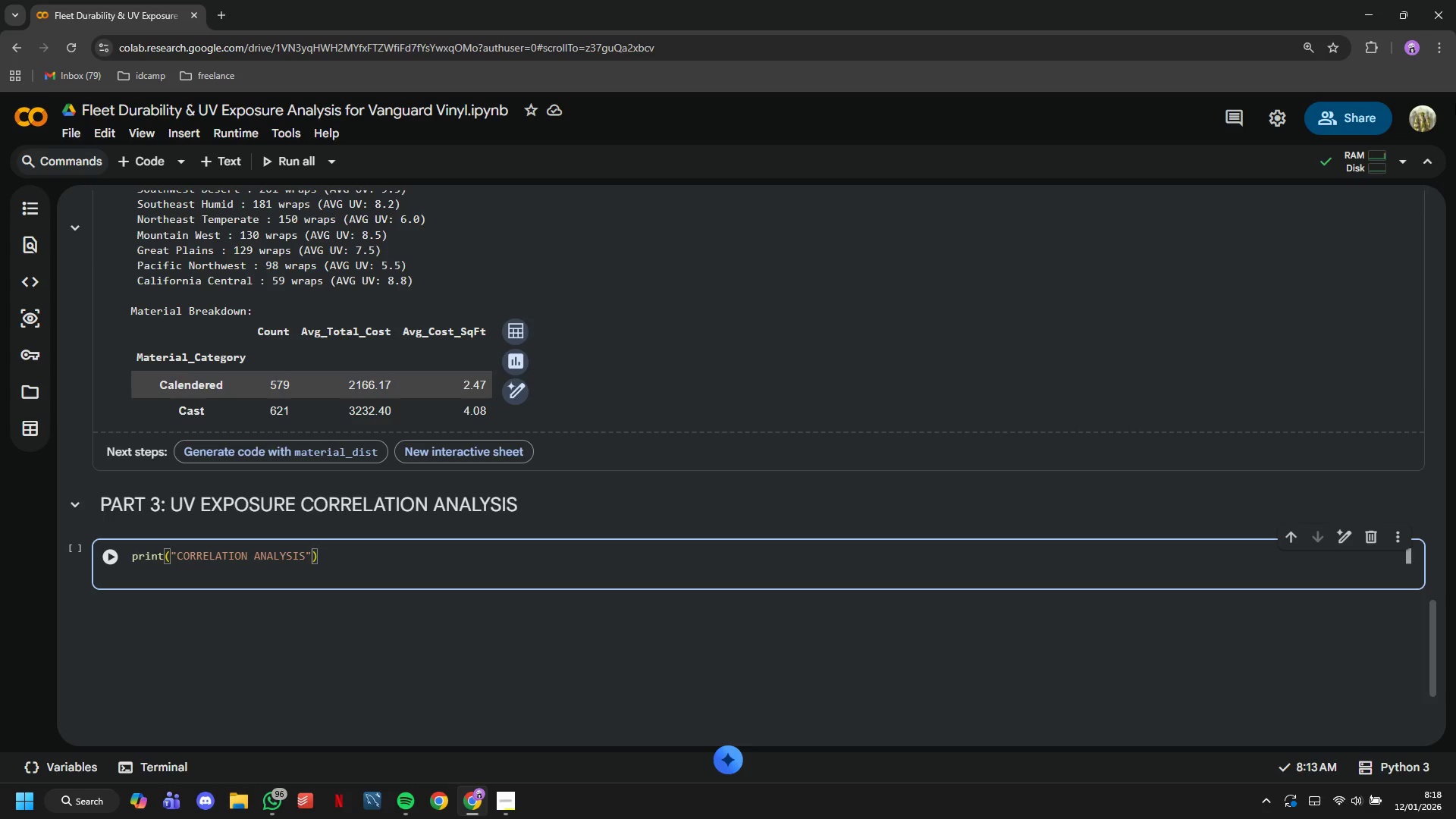 
key(ArrowLeft)
 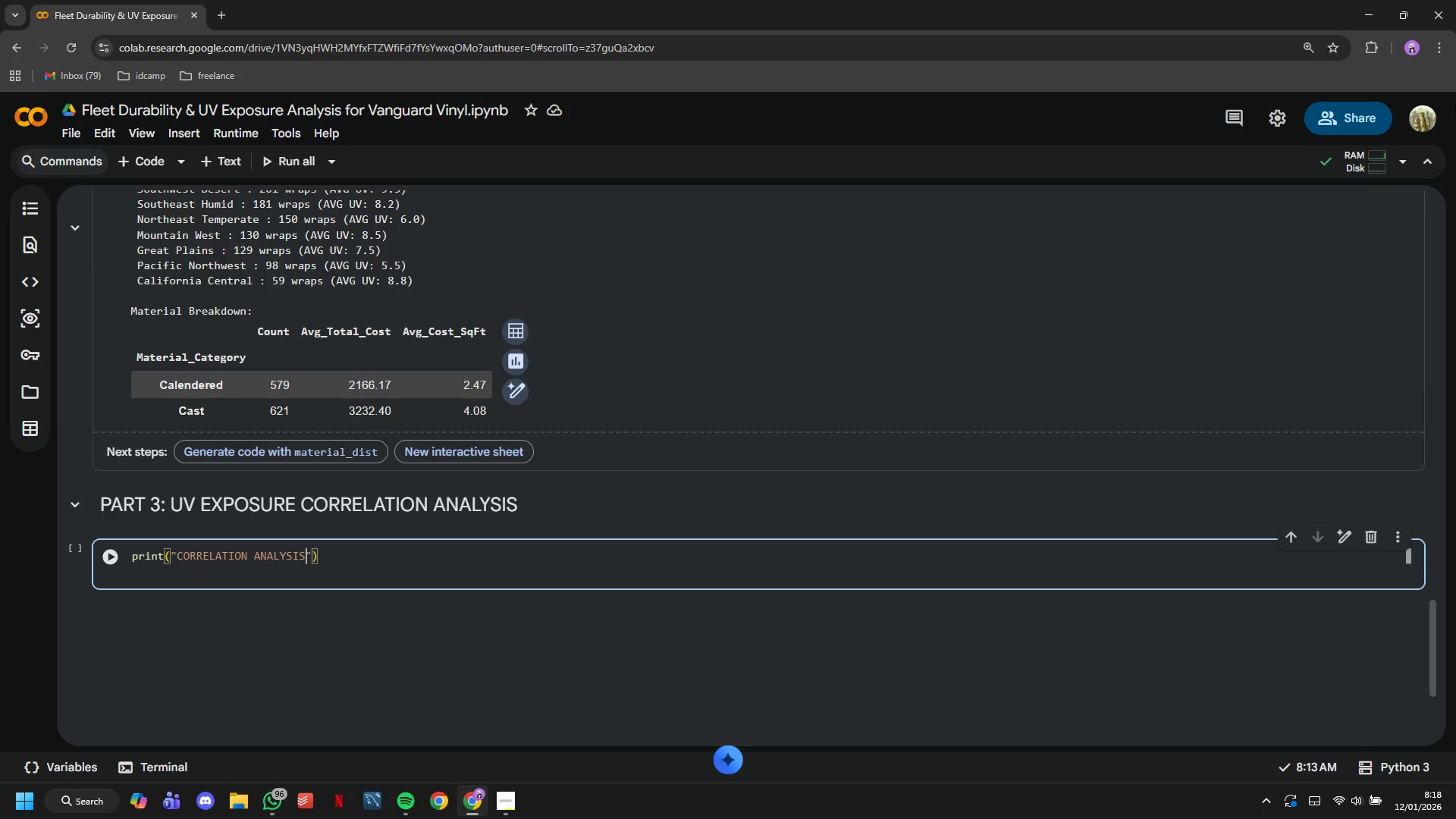 
key(ArrowLeft)
 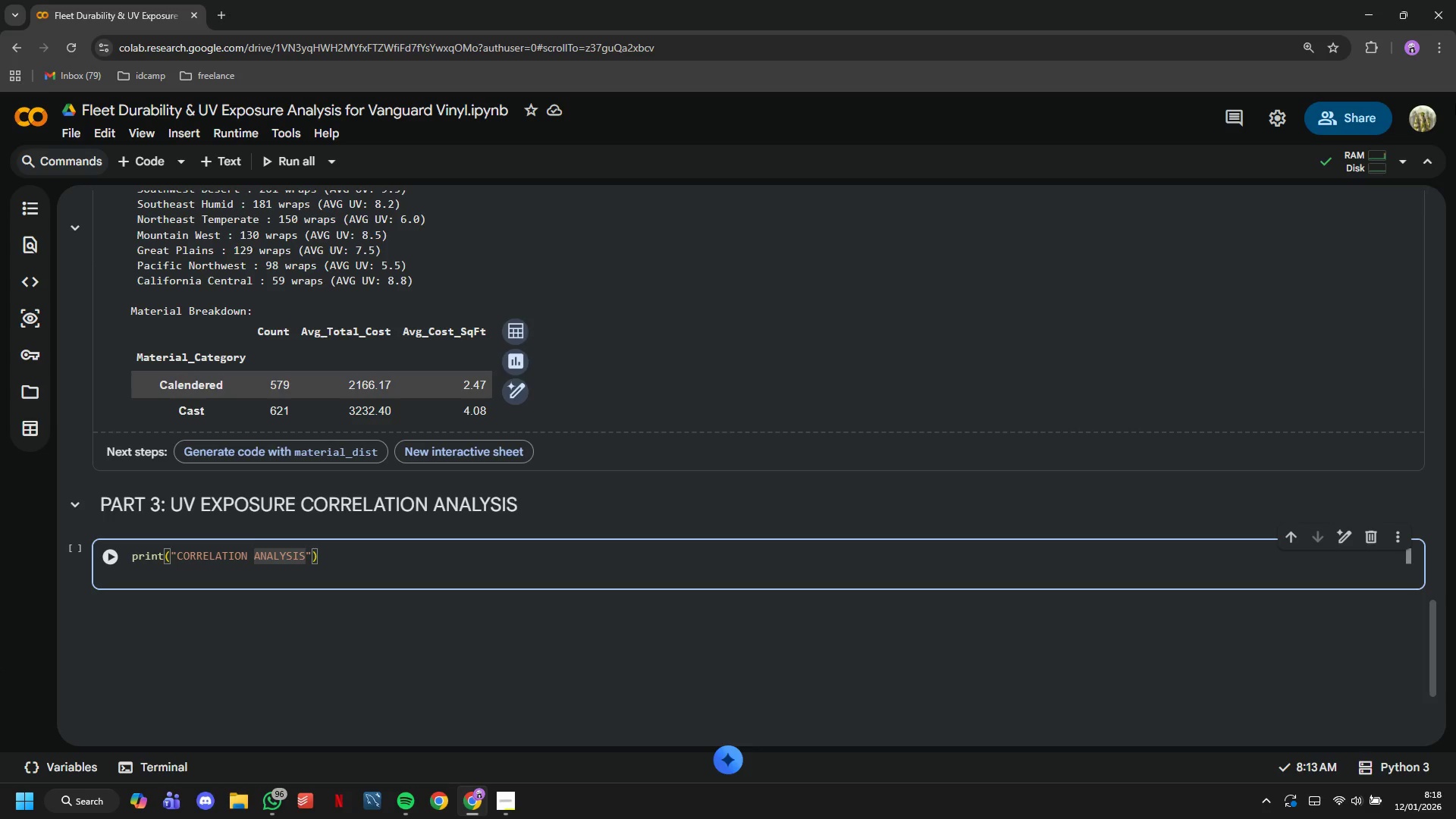 
key(Space)
 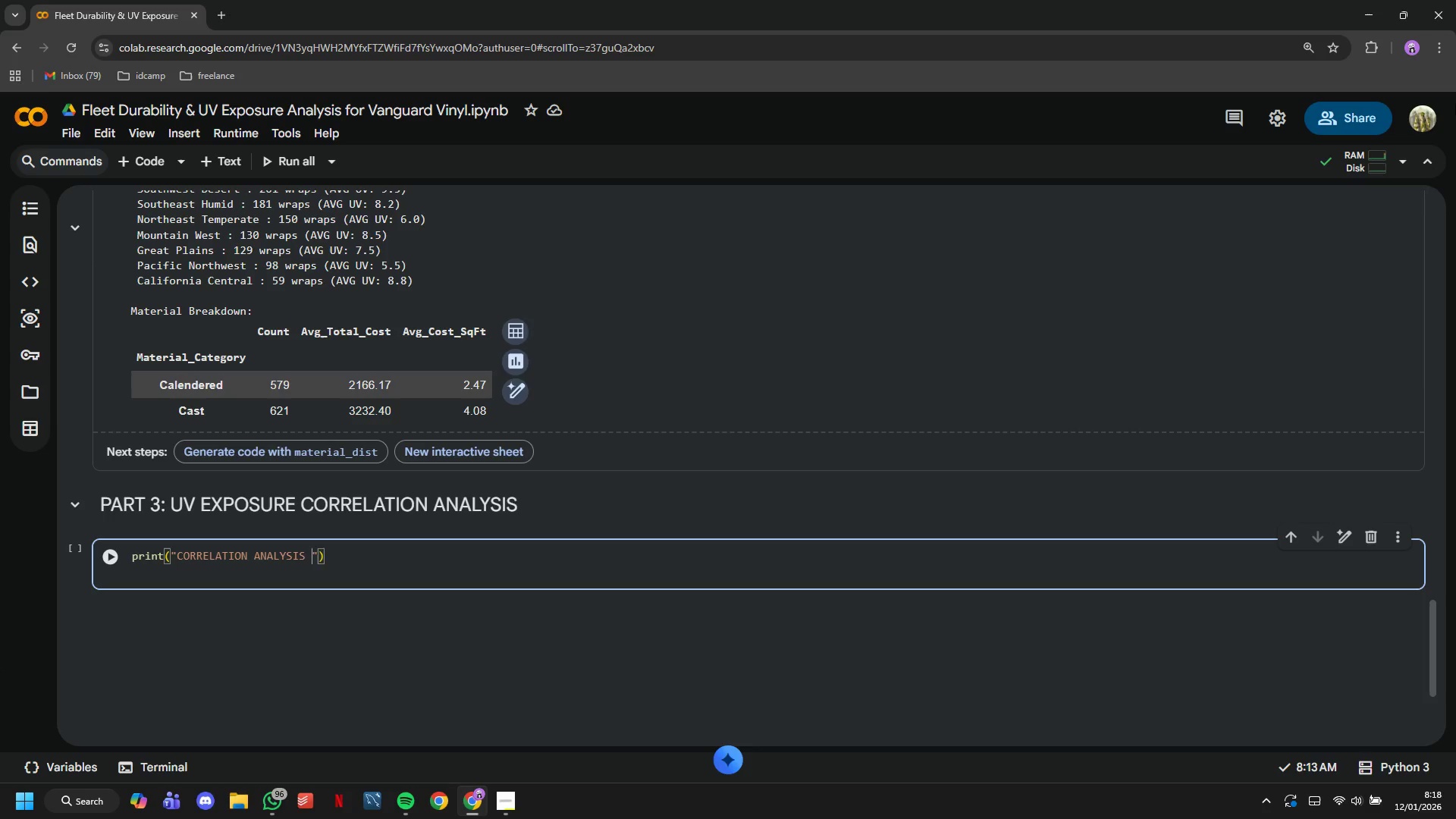 
key(Minus)
 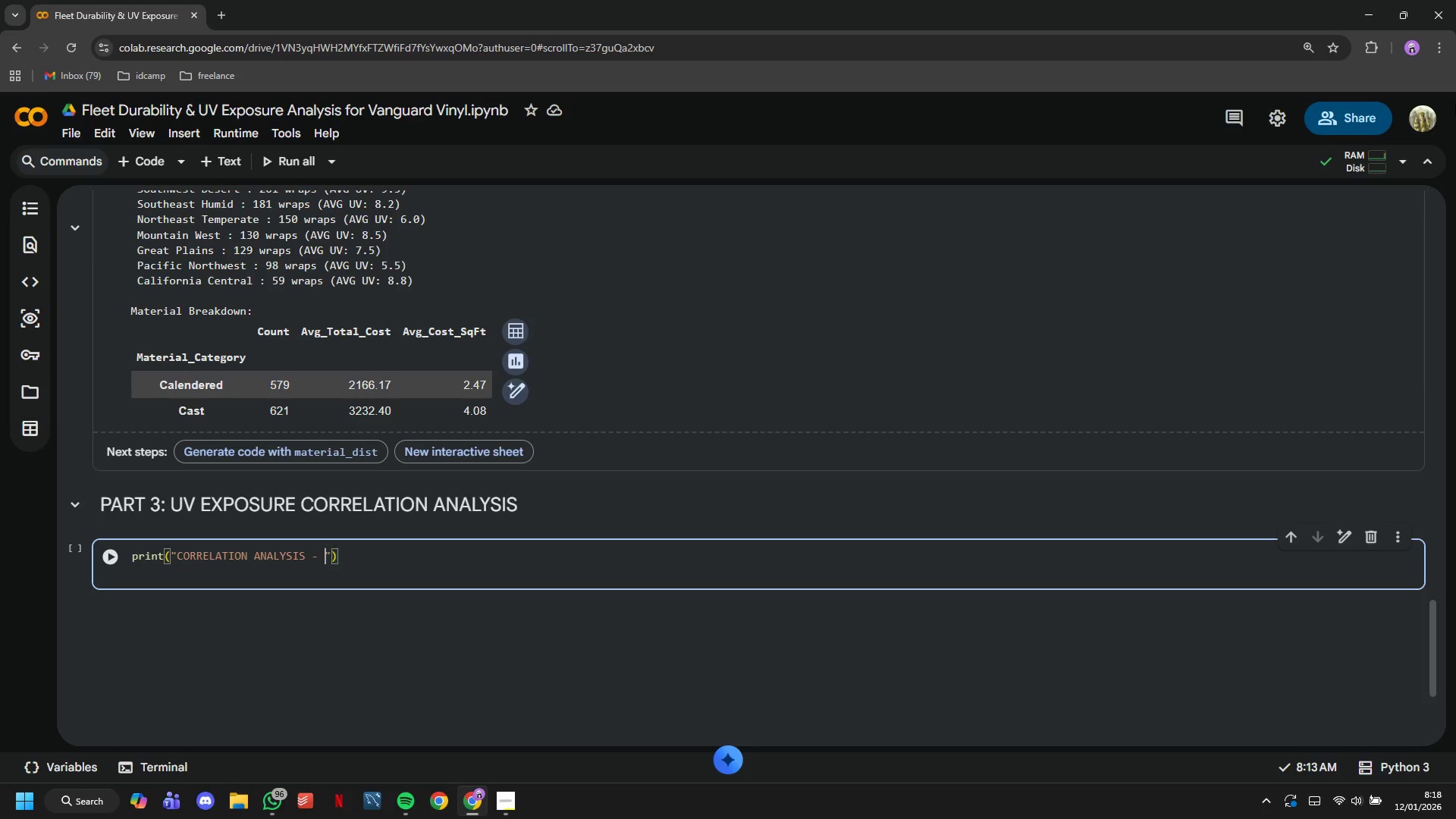 
key(Space)
 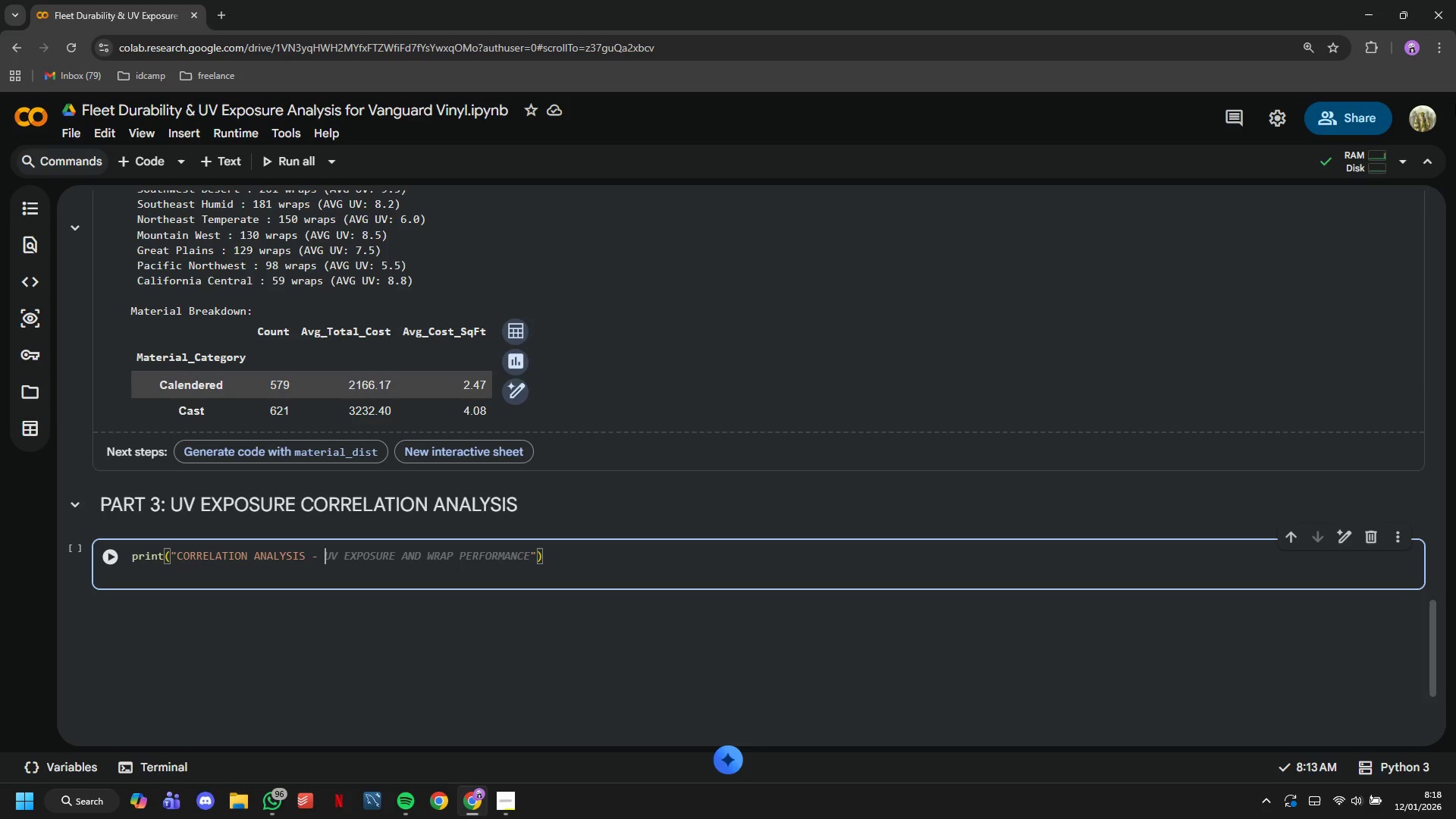 
wait(5.39)
 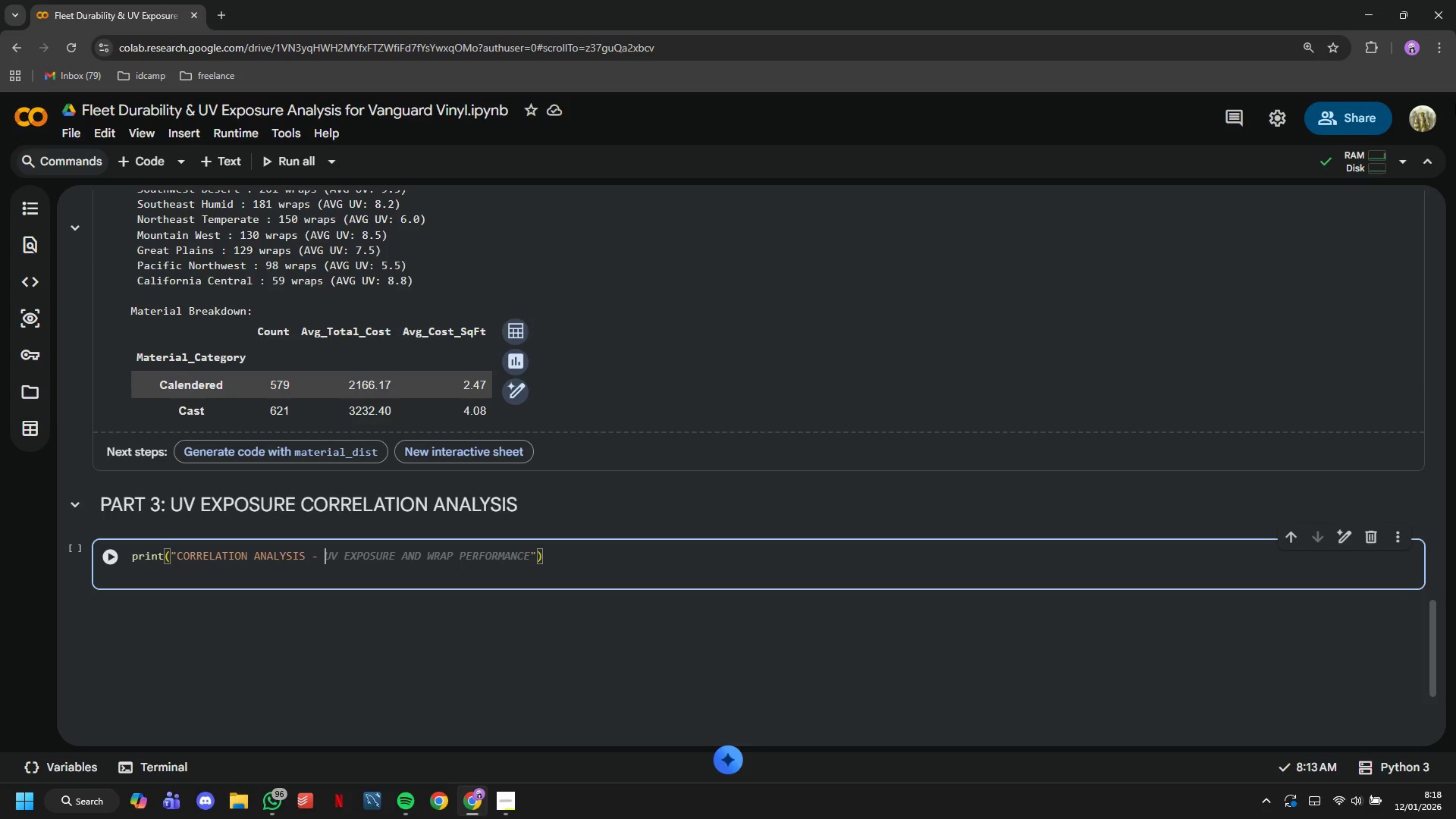 
type(UV)
 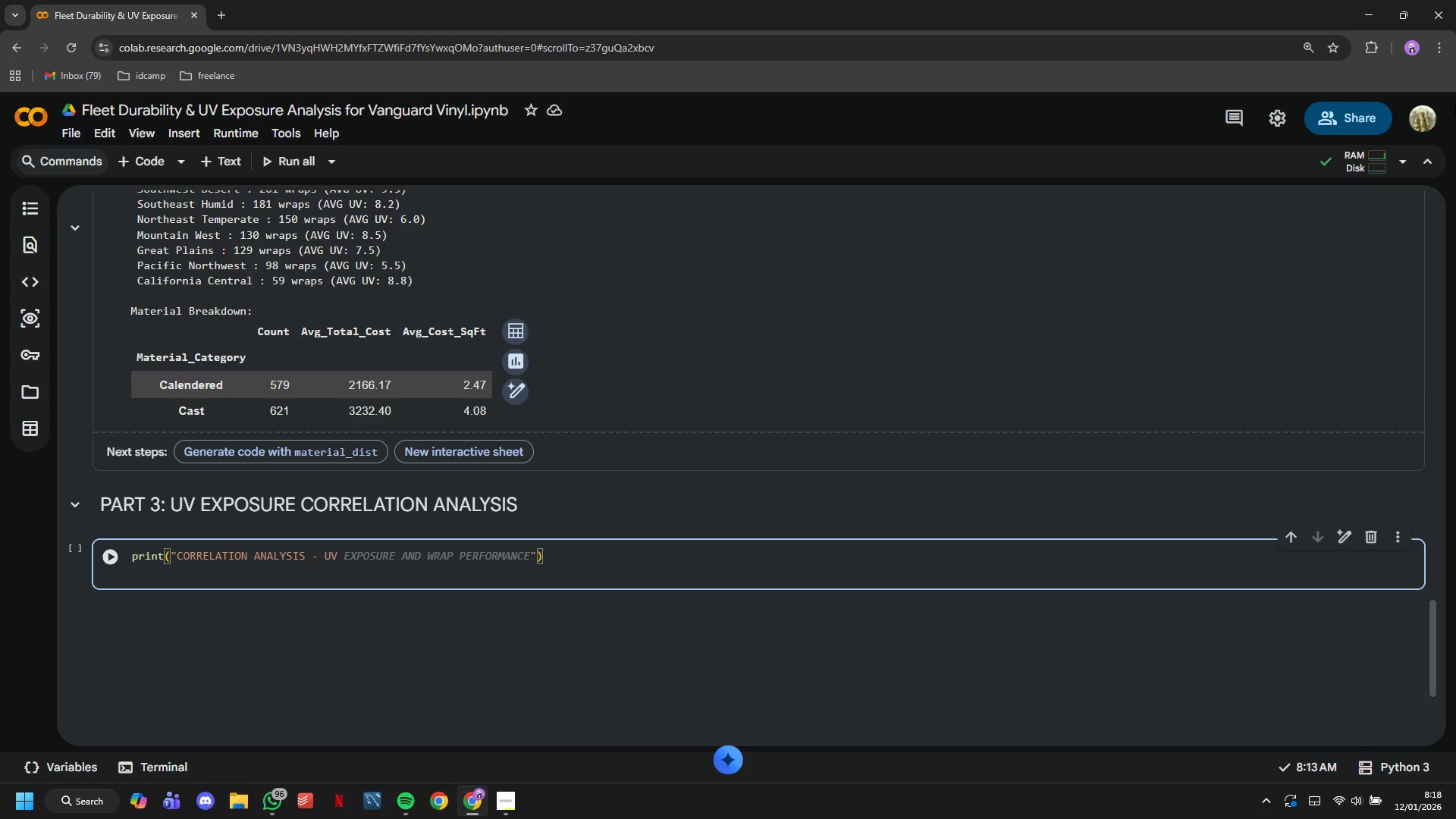 
wait(5.06)
 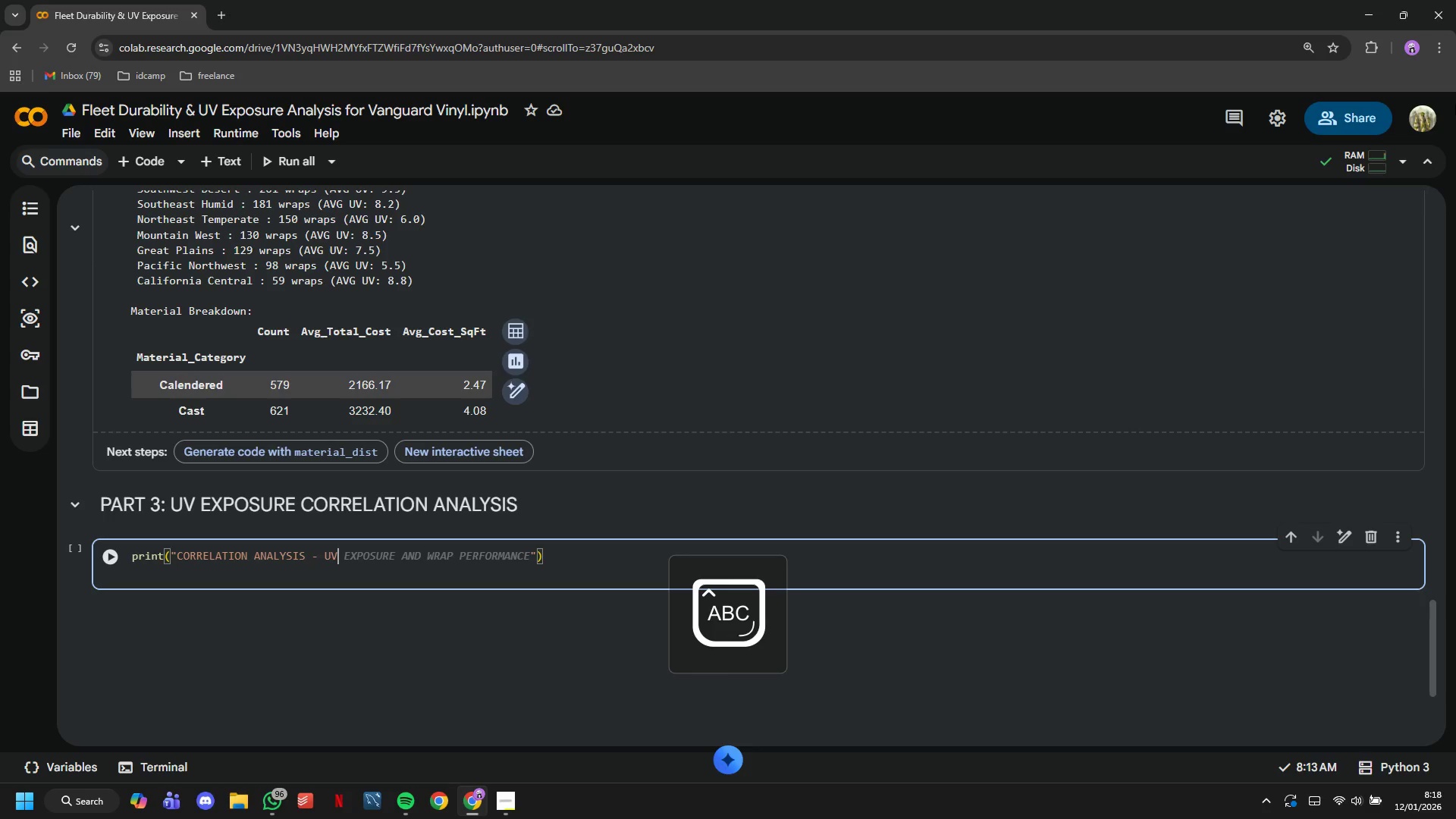 
type( EXPROSURE VS WRAP LONGEVITY)
 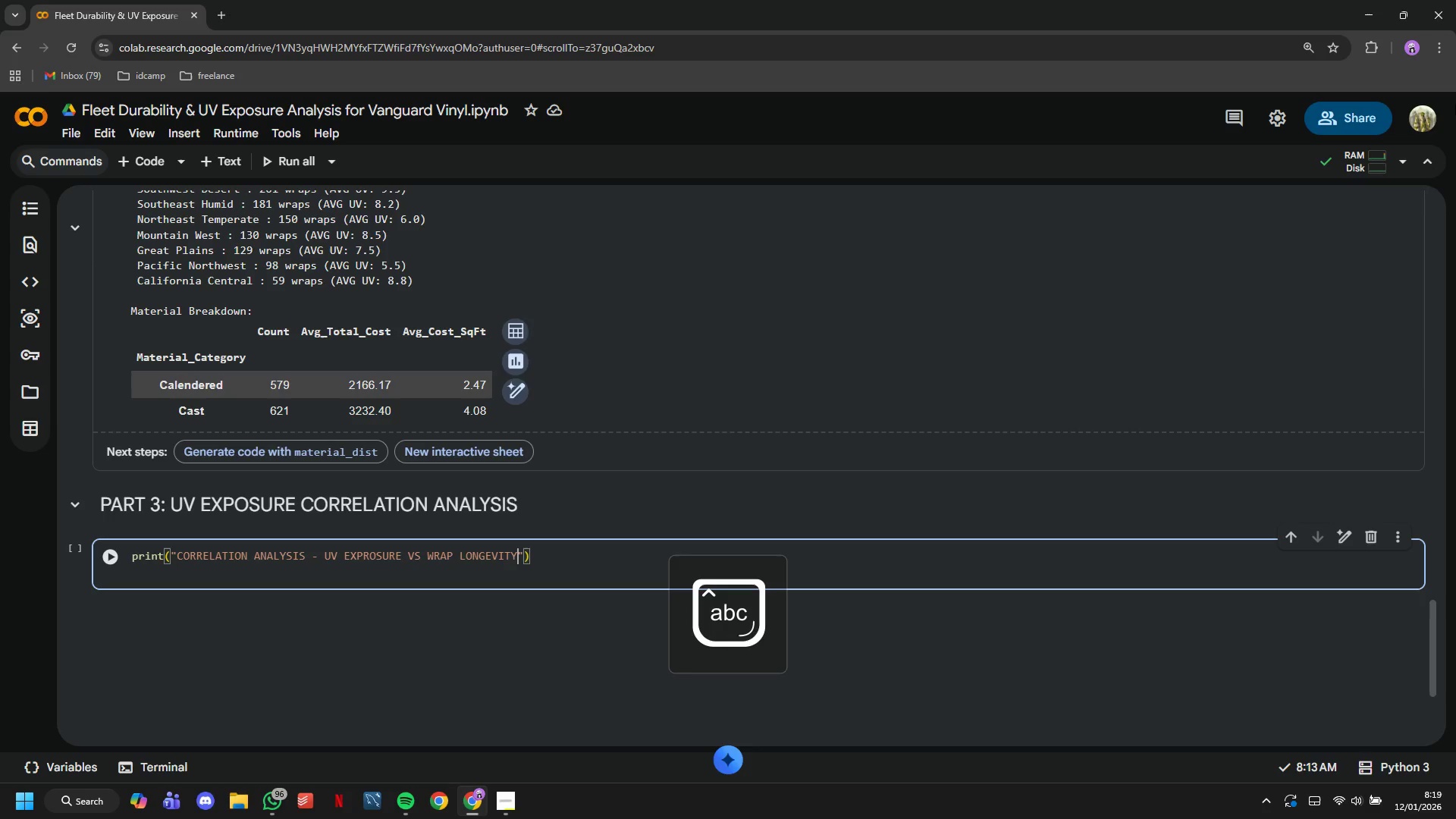 
key(ArrowRight)
 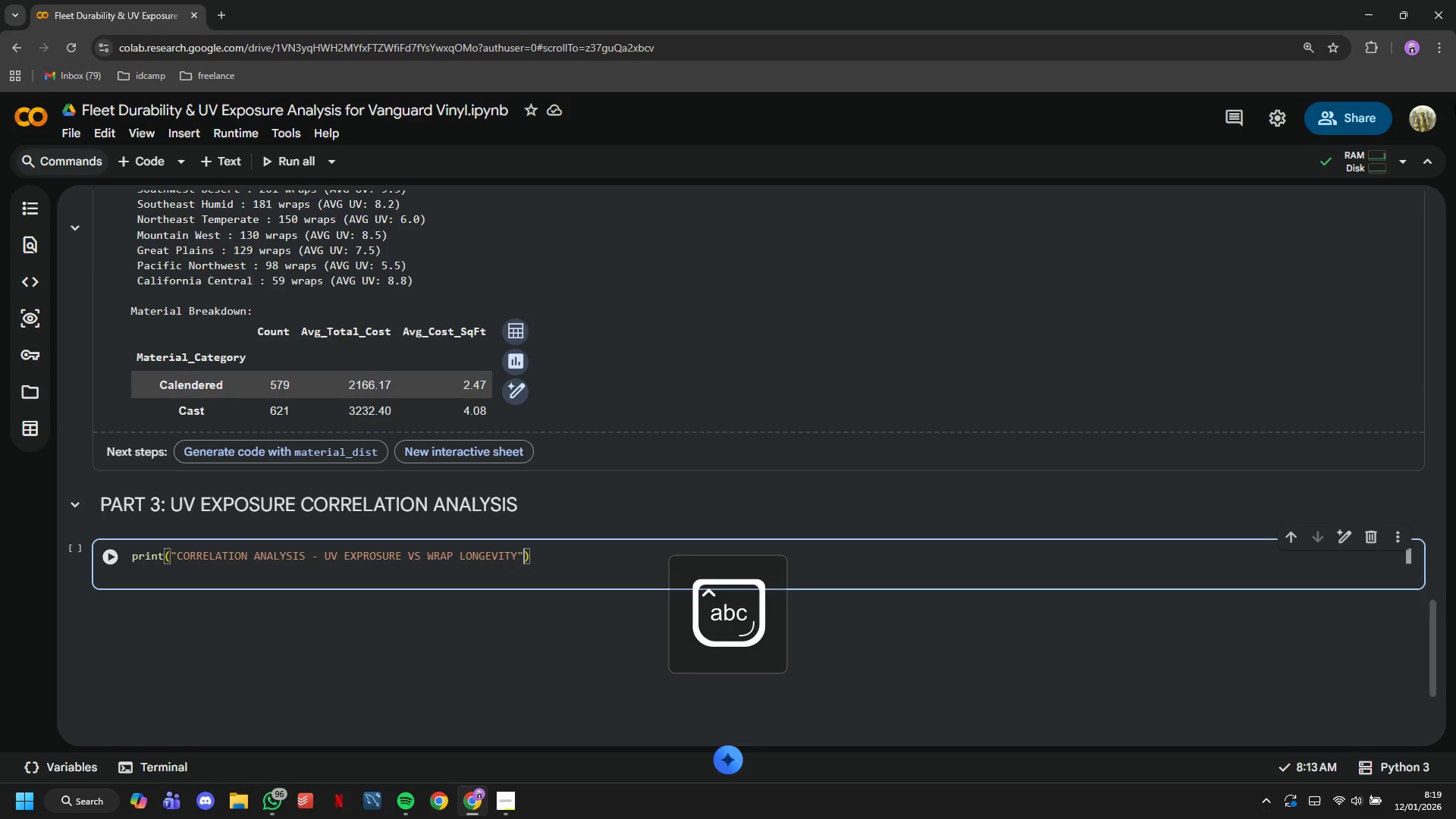 
key(ArrowRight)
 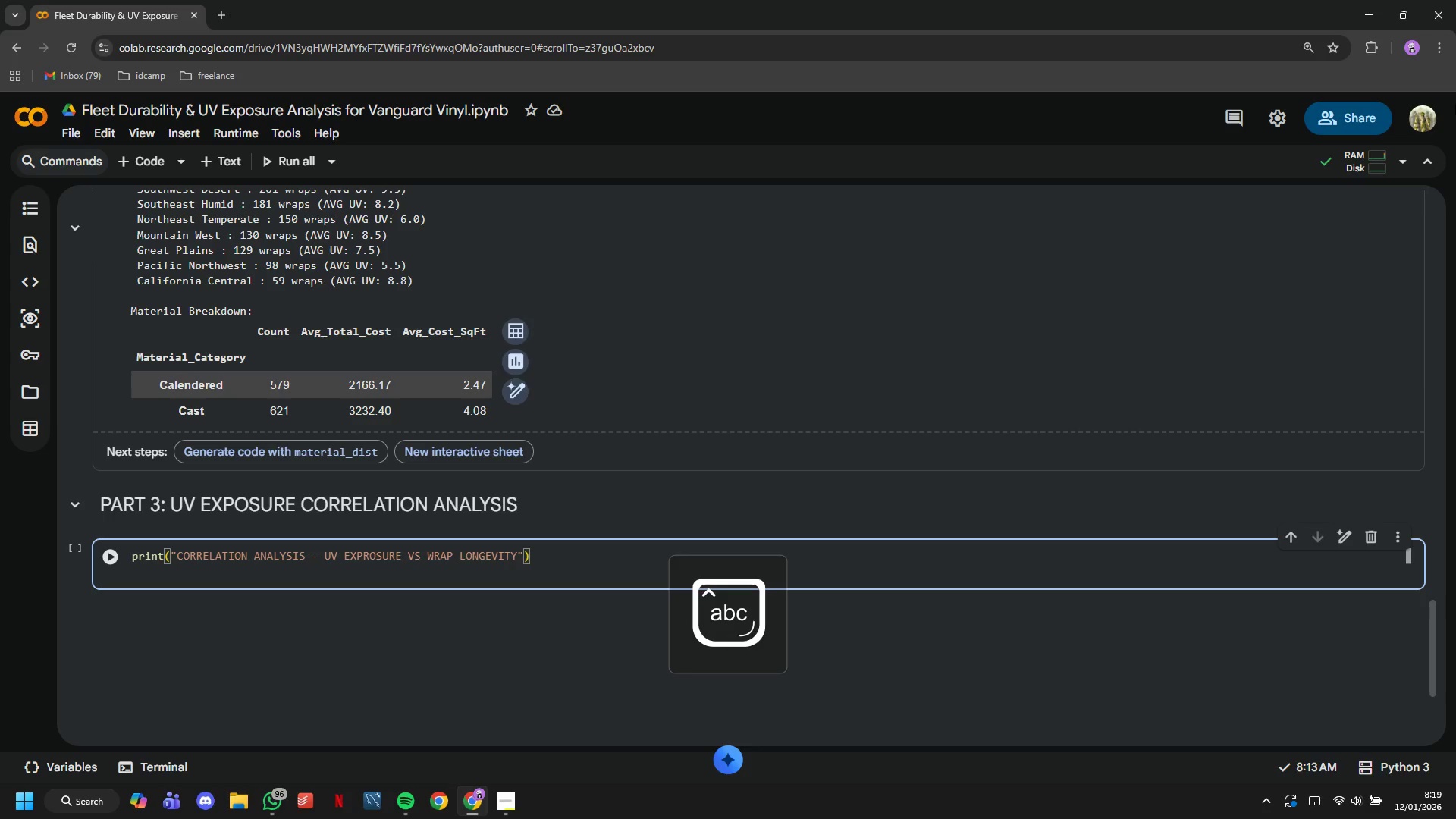 
key(Enter)
 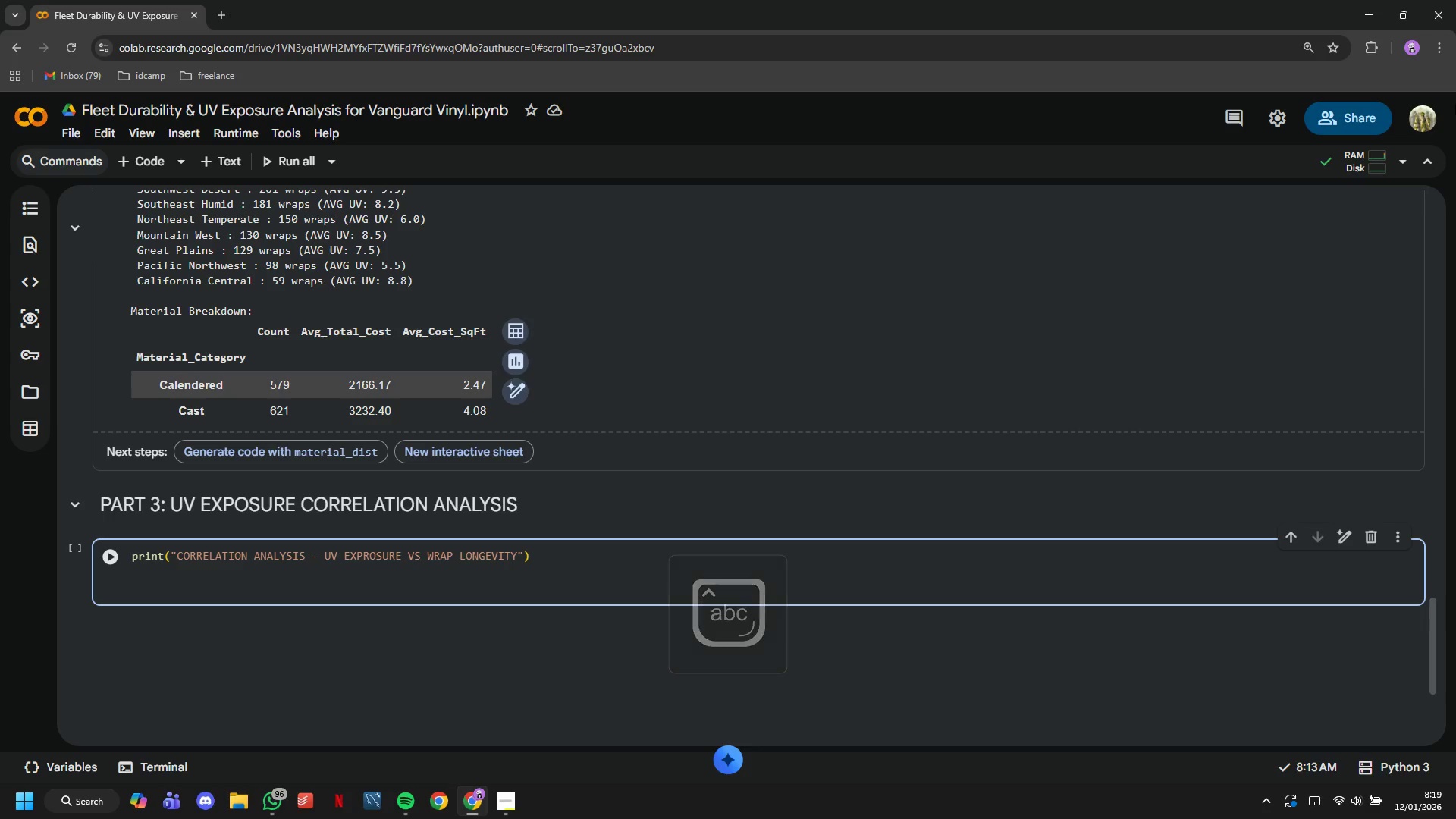 
key(Enter)
 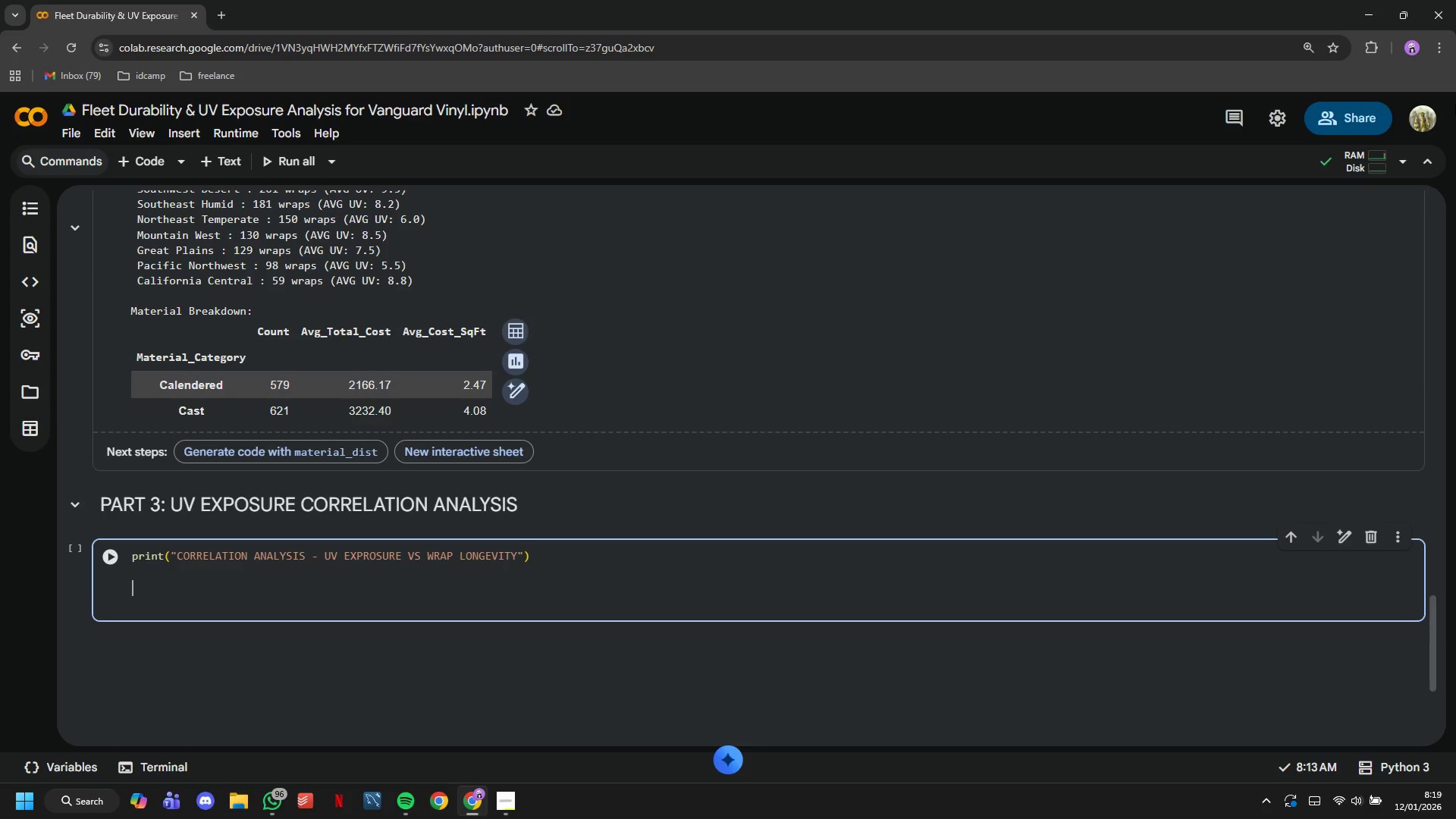 
type(# This is the key quet)
key(Backspace)
type(stionL )
key(Backspace)
key(Backspace)
type(: Does UV really matter?)
 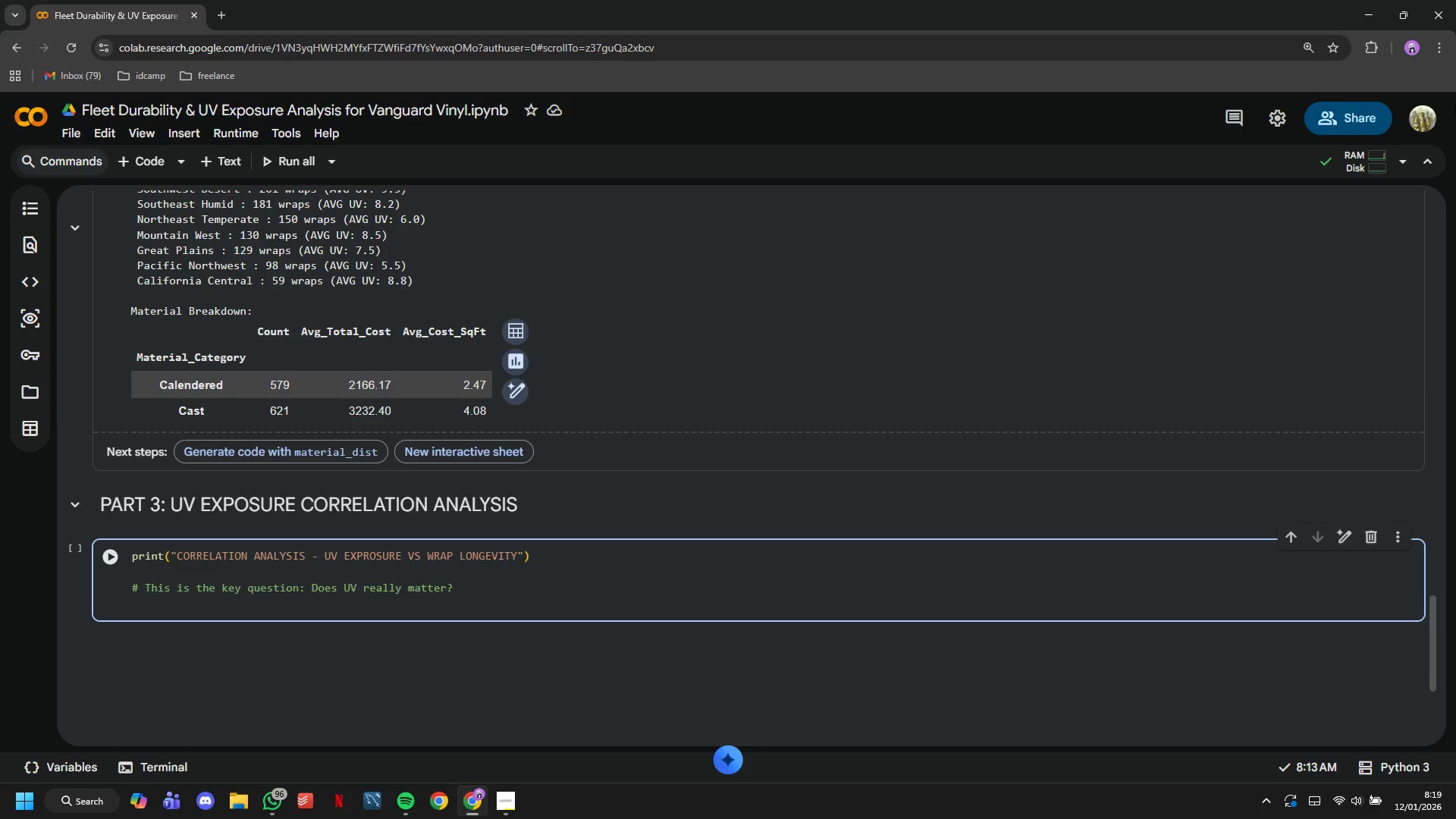 
key(Enter)
 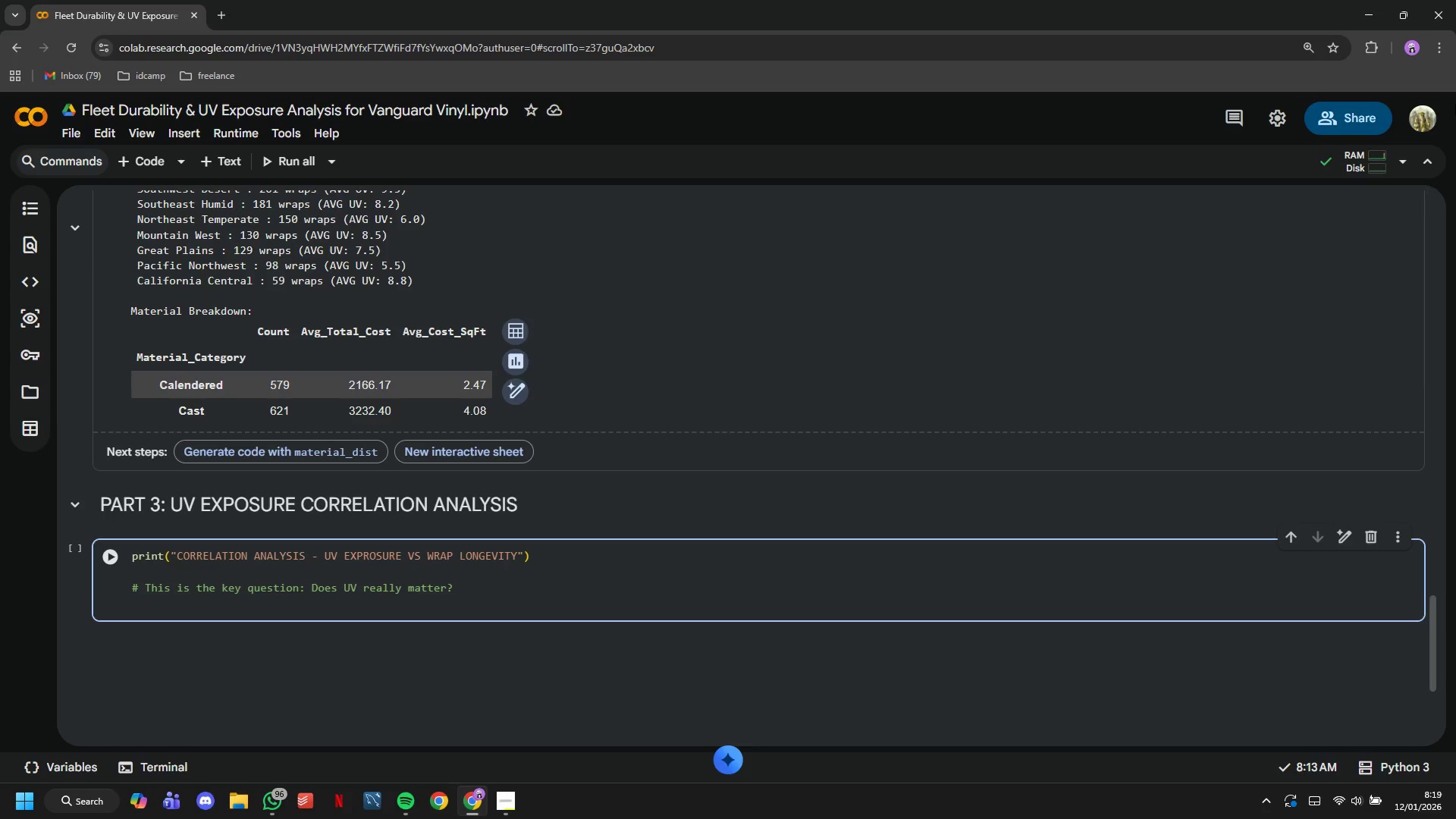 
key(Enter)
 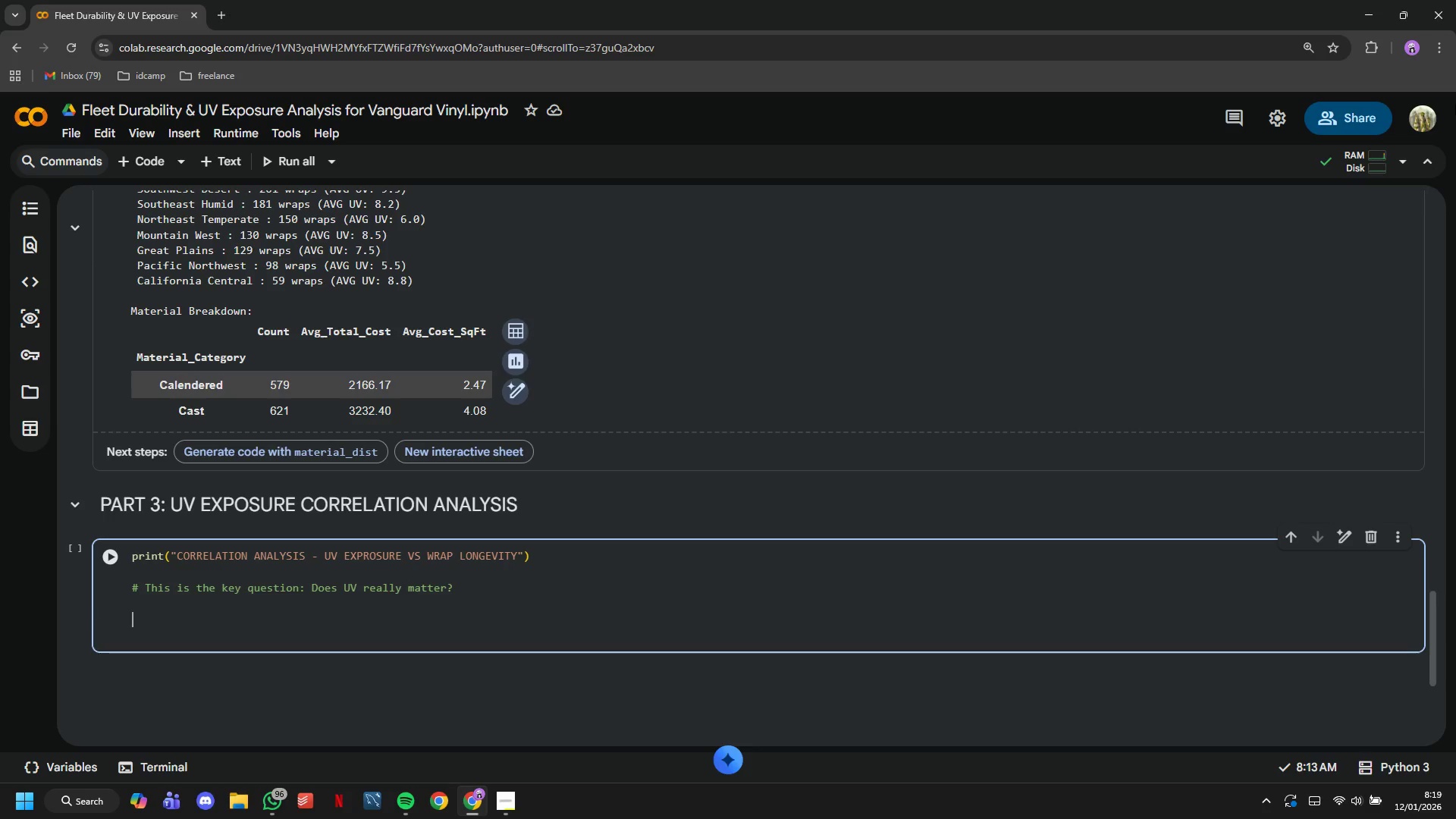 
type(# Docus on failed wraps to analyze actual lifespan)
 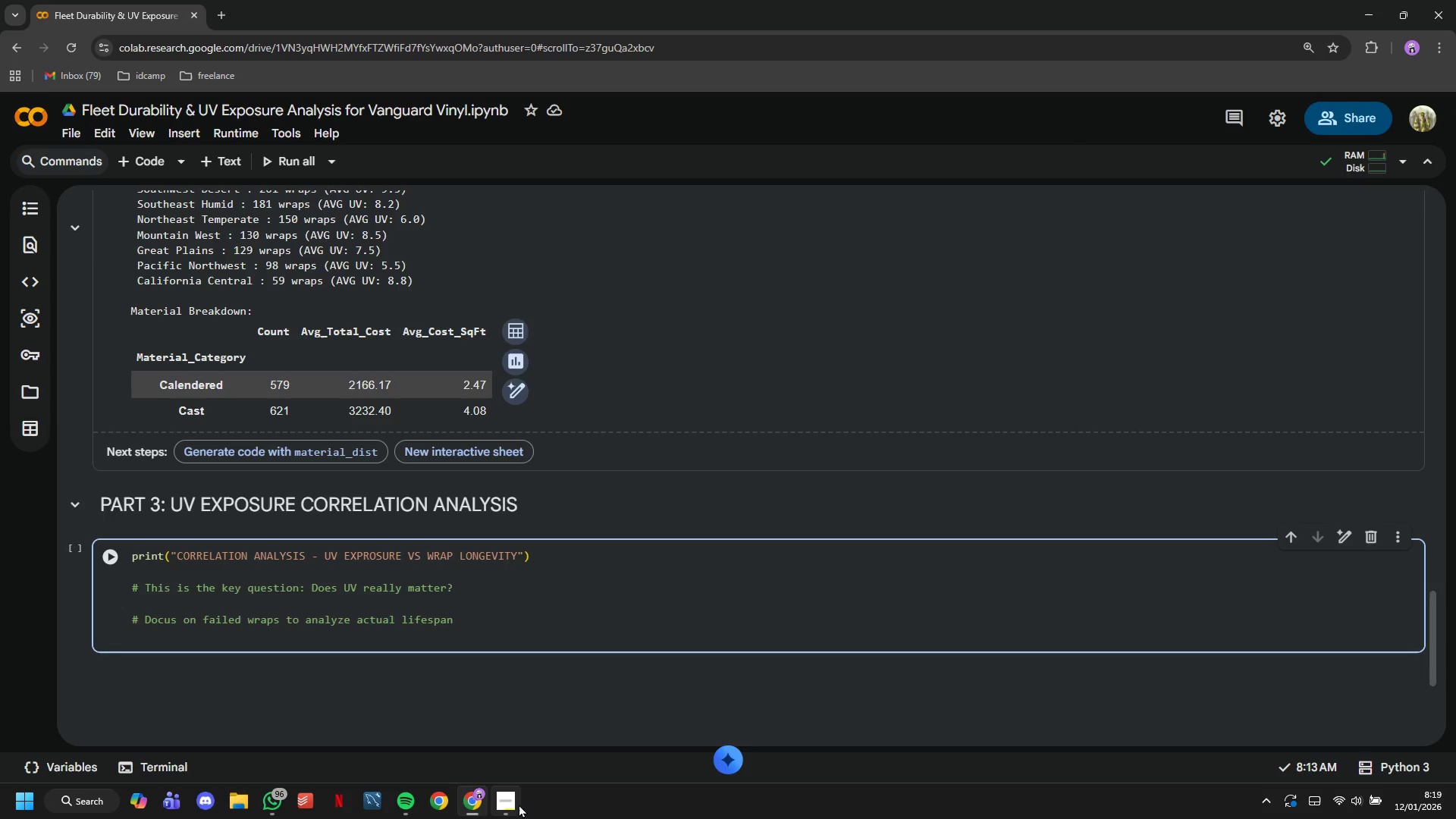 
left_click([513, 799])